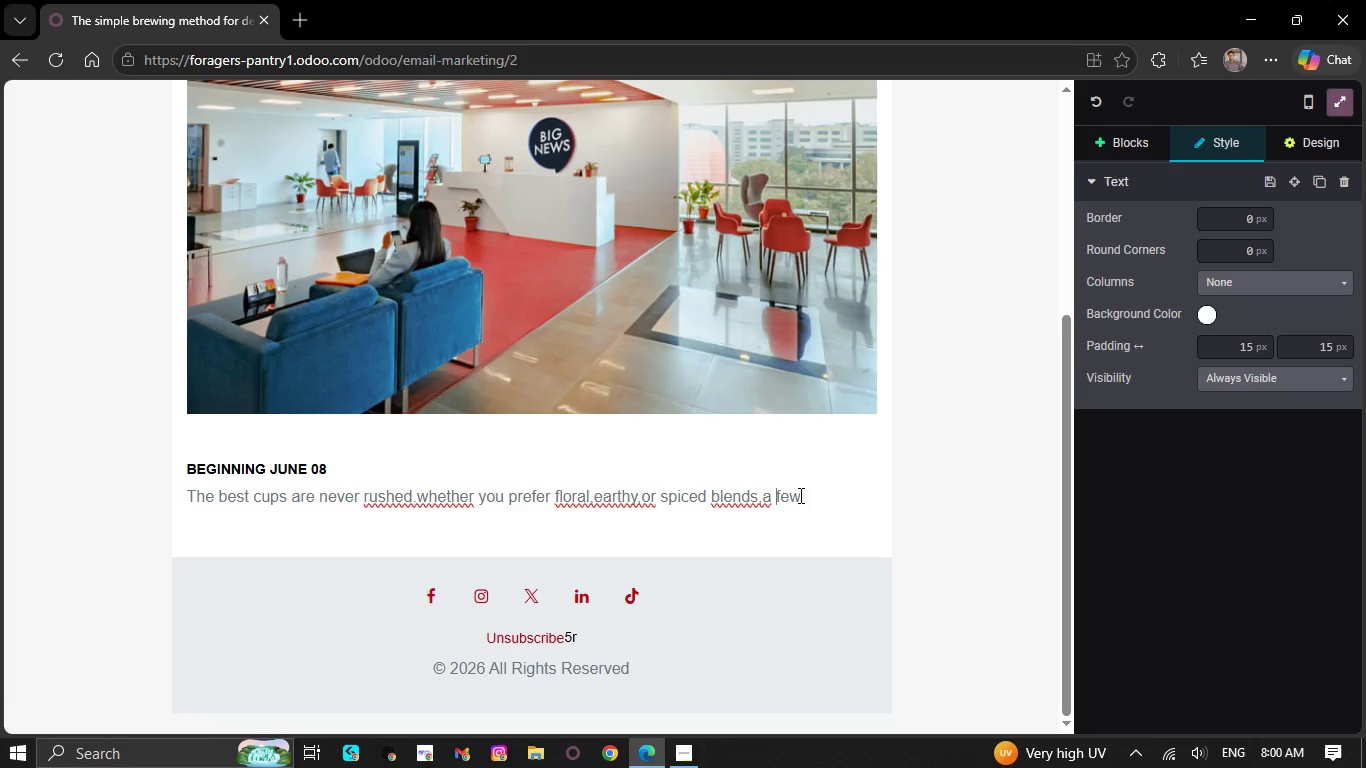 
right_click([736, 498])
 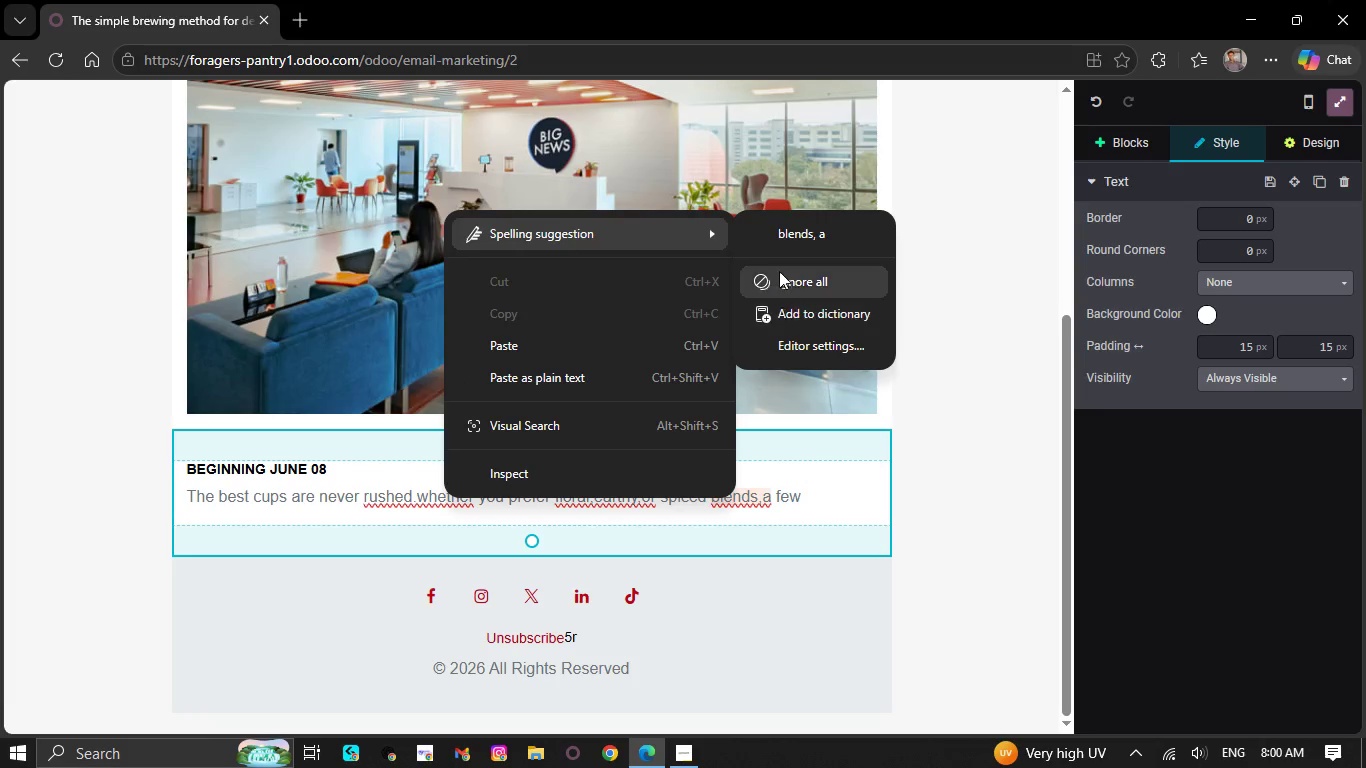 
left_click([782, 241])
 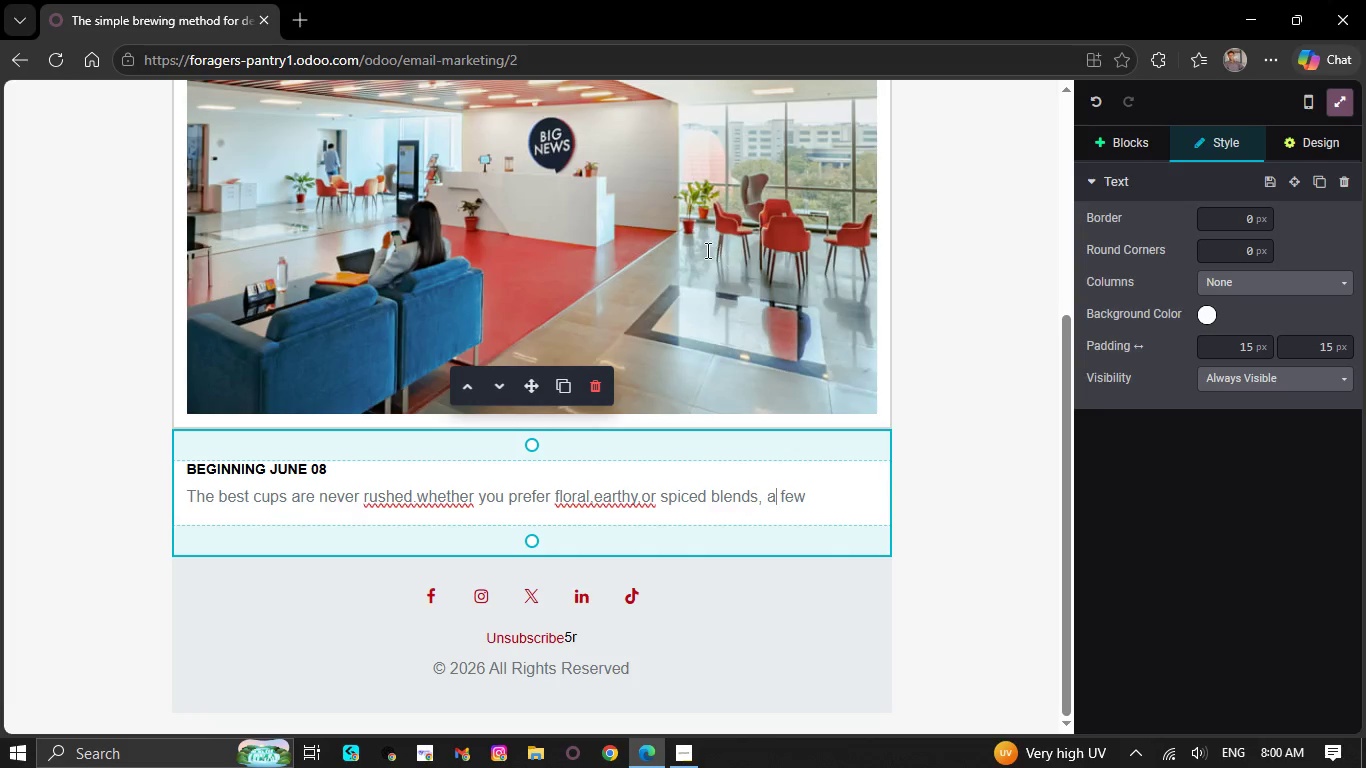 
wait(14.86)
 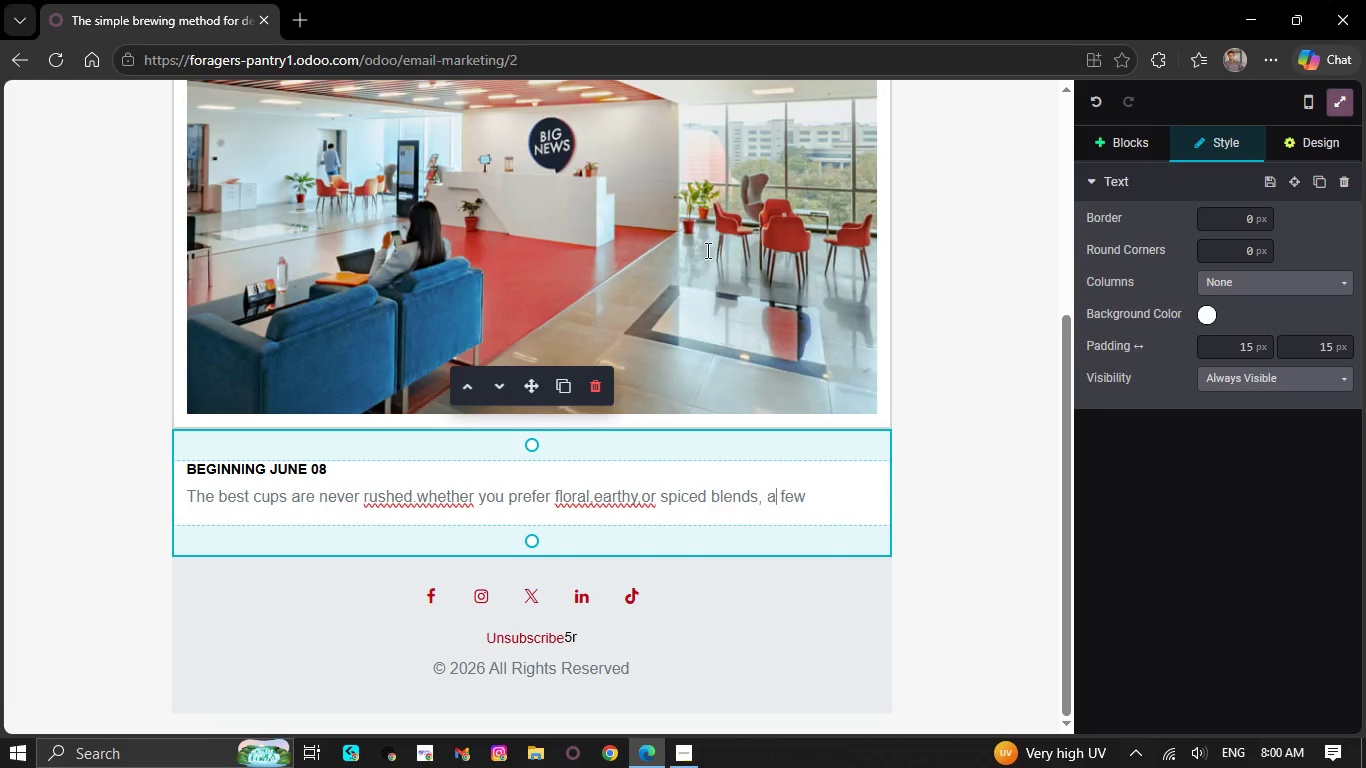 
right_click([455, 507])
 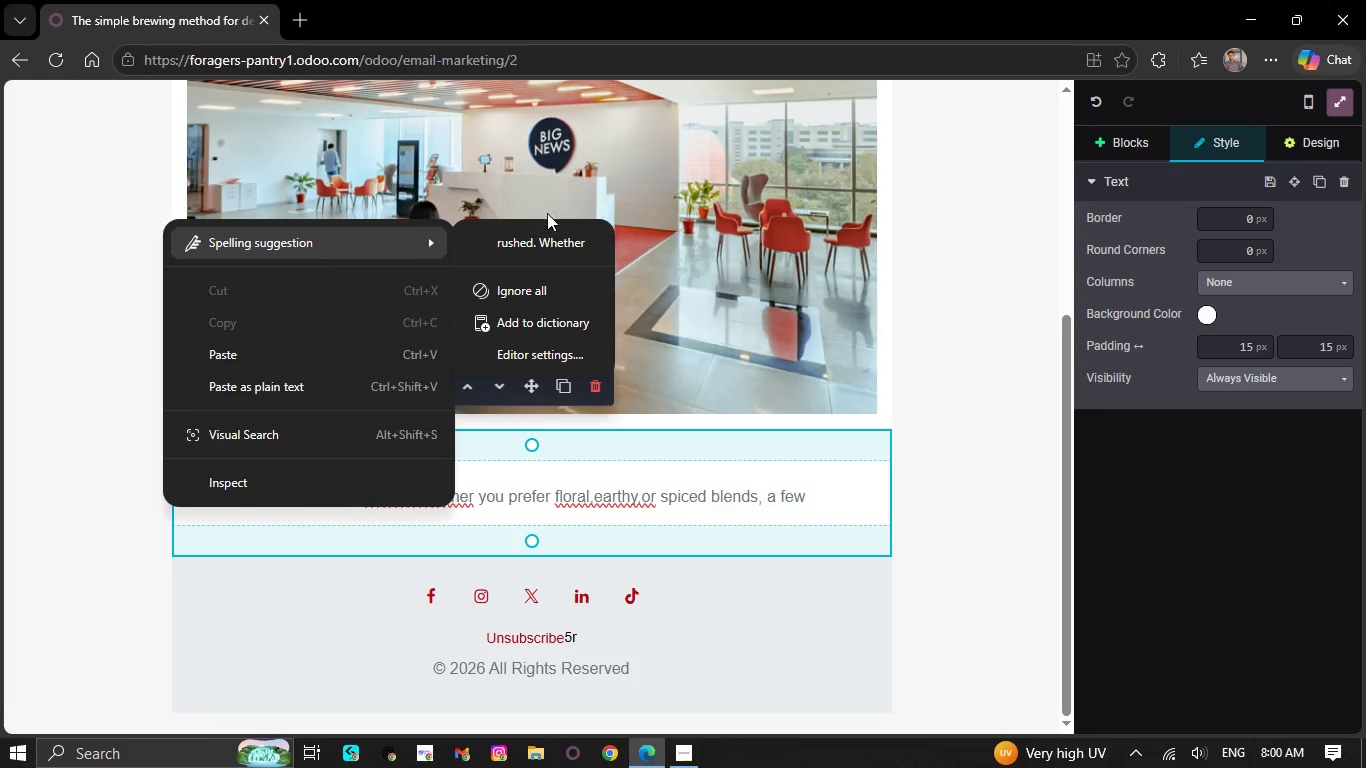 
double_click([550, 241])
 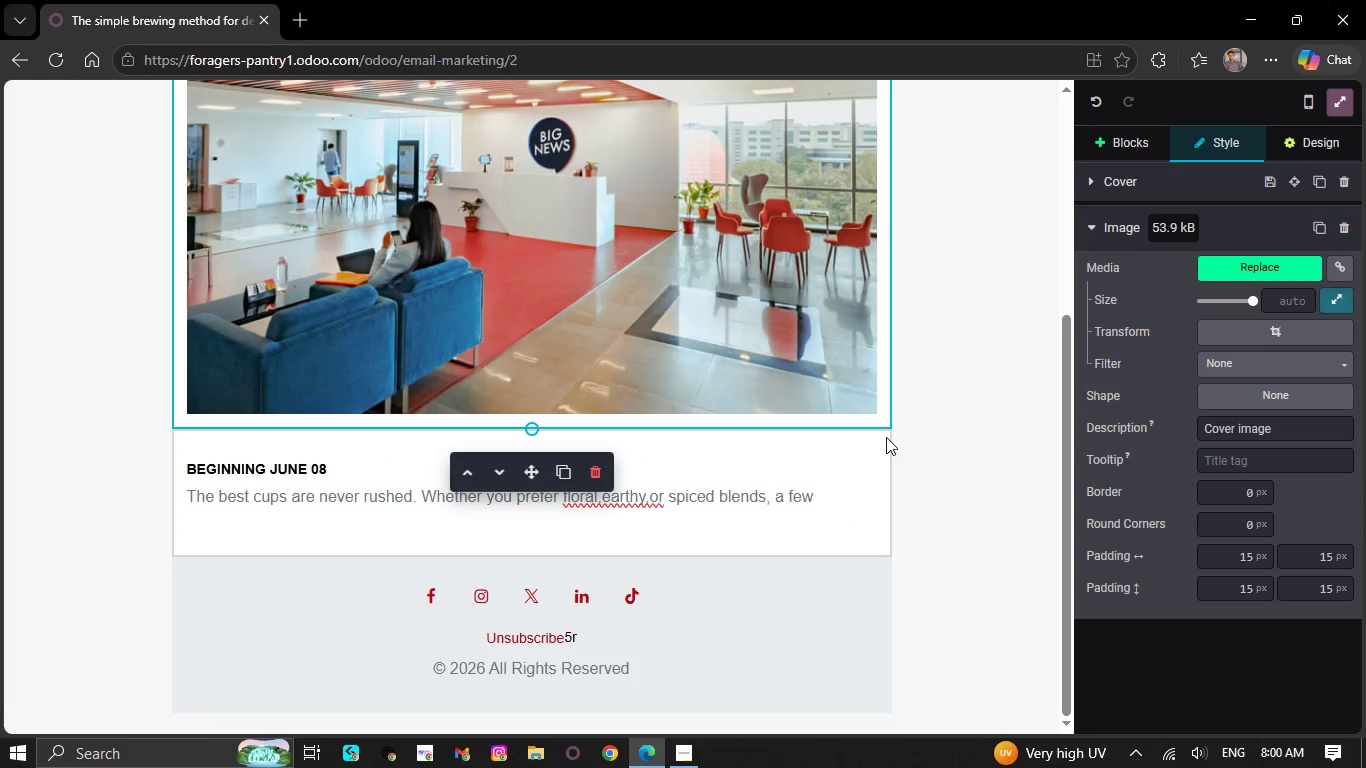 
double_click([781, 489])
 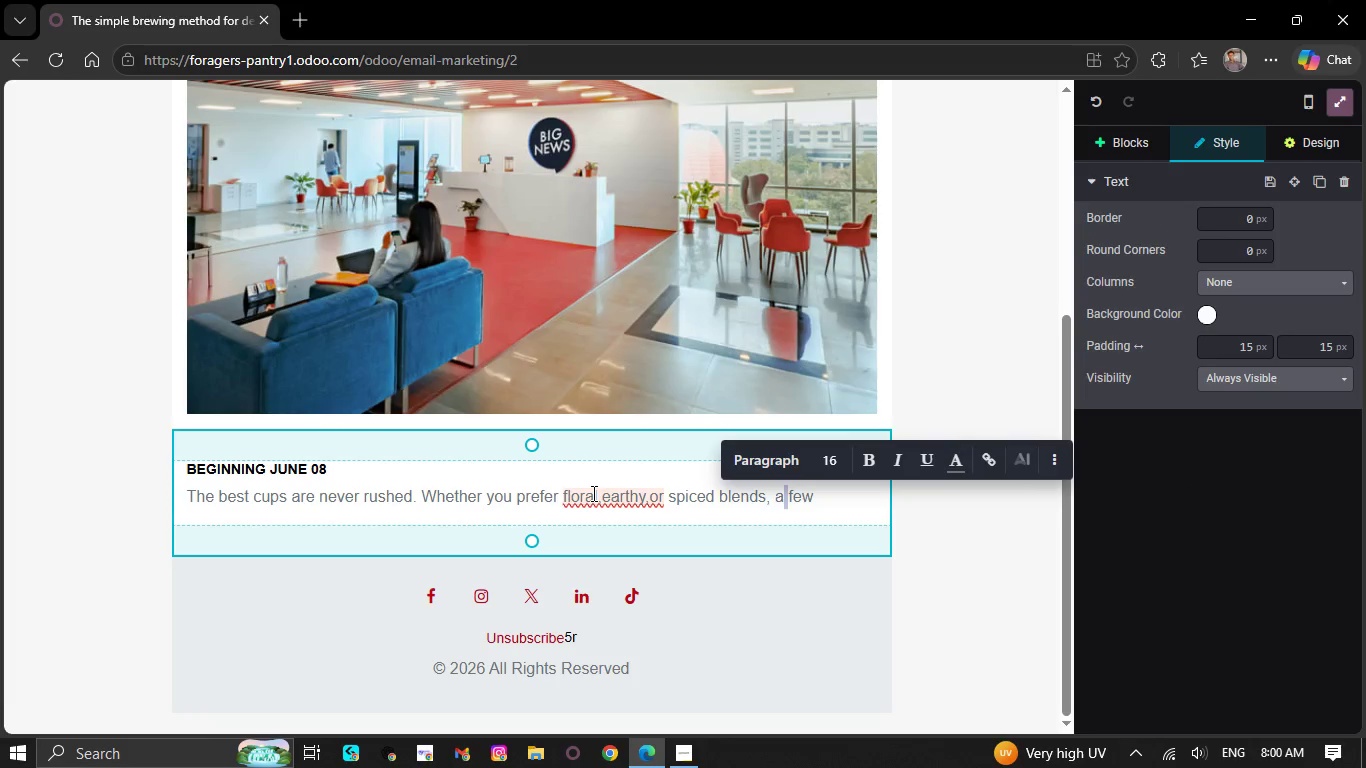 
right_click([592, 493])
 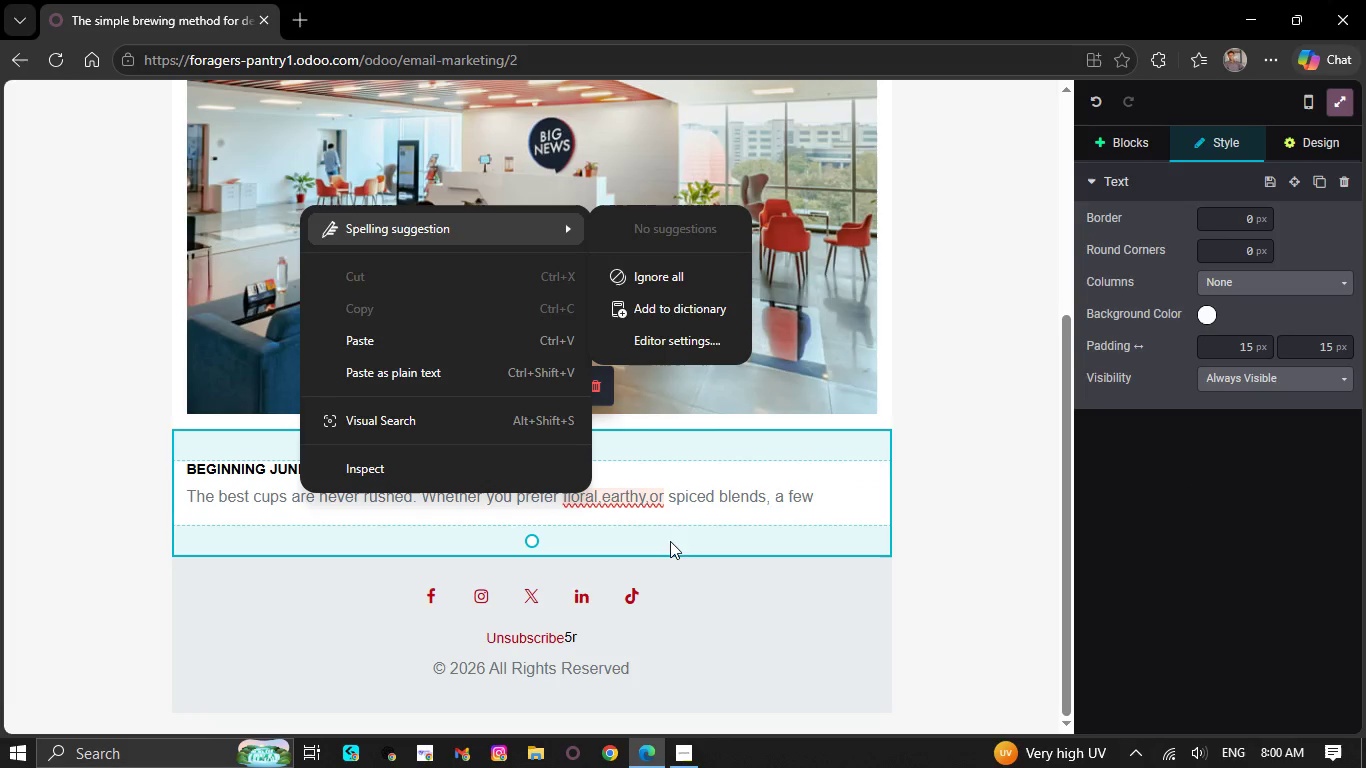 
double_click([676, 532])
 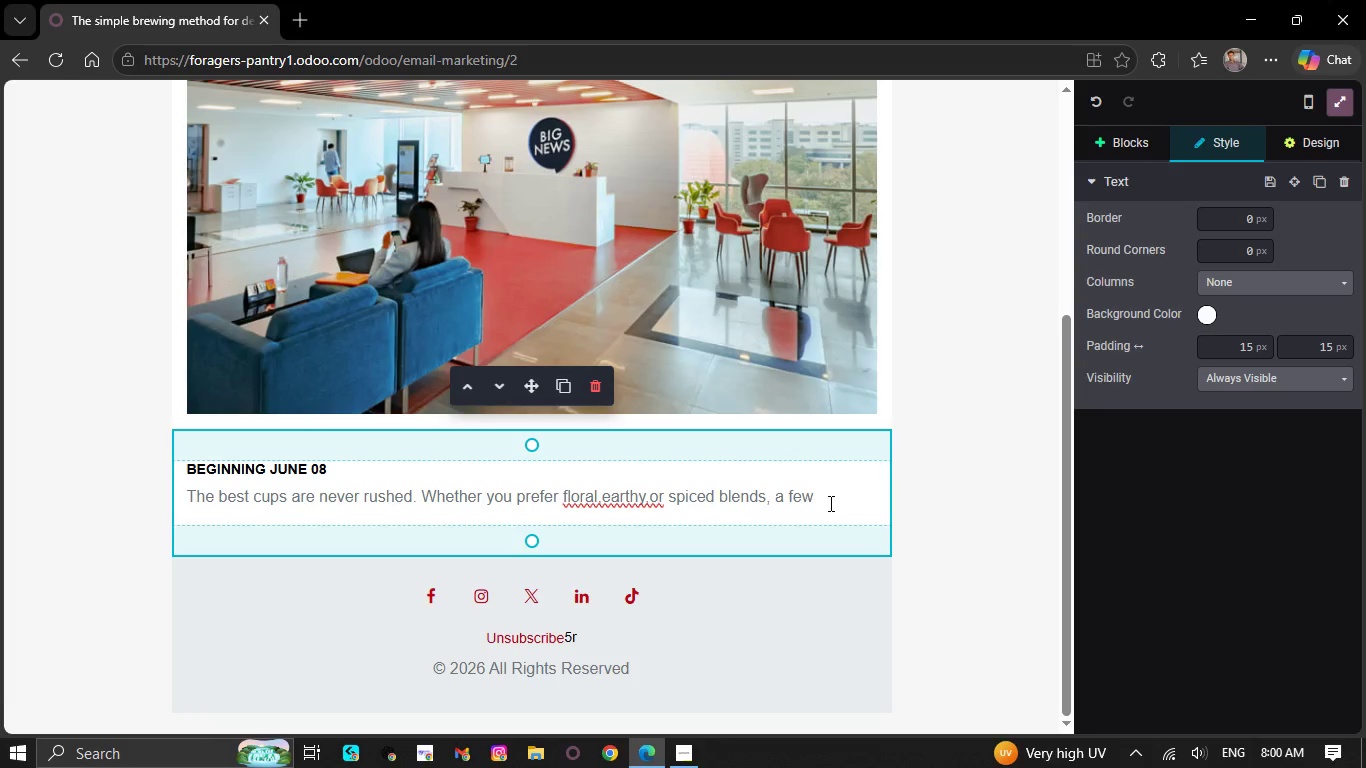 
wait(9.2)
 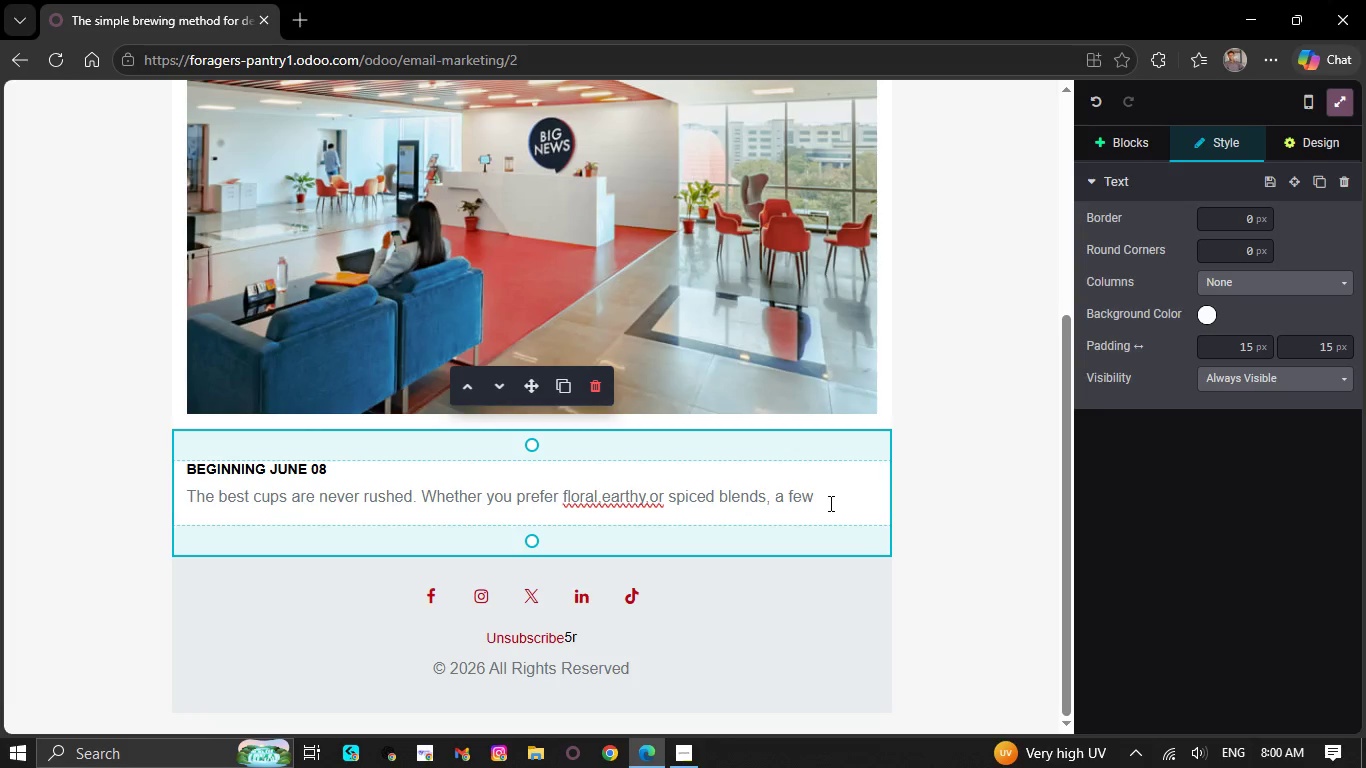 
key(S)
 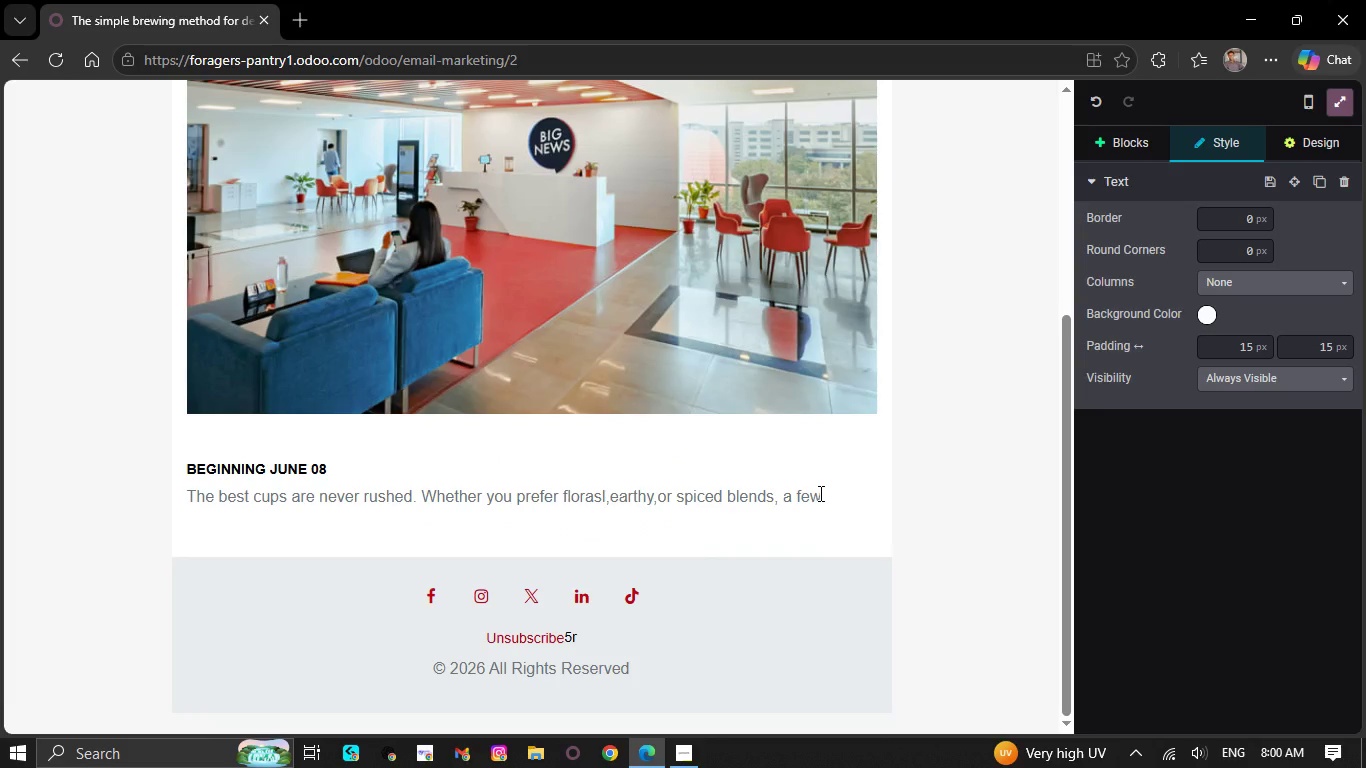 
key(Backspace)
 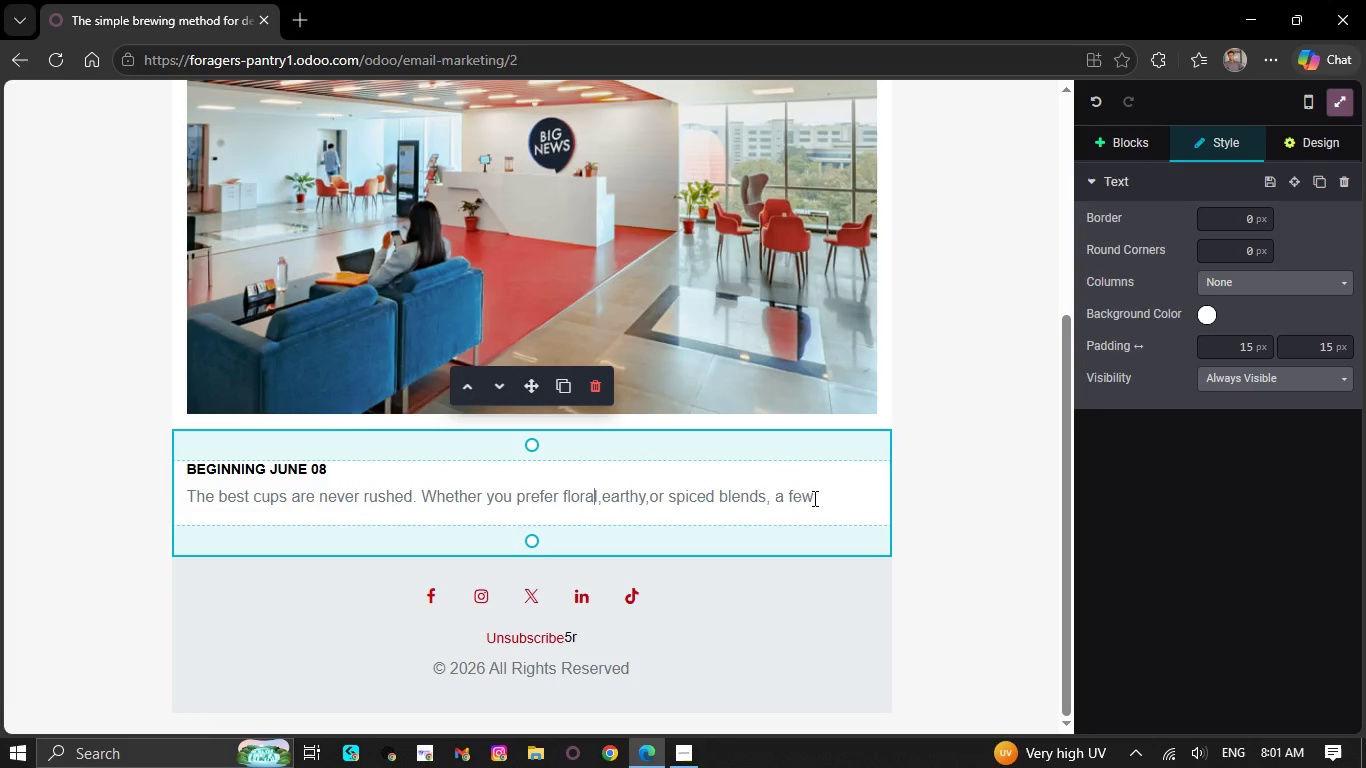 
double_click([818, 498])
 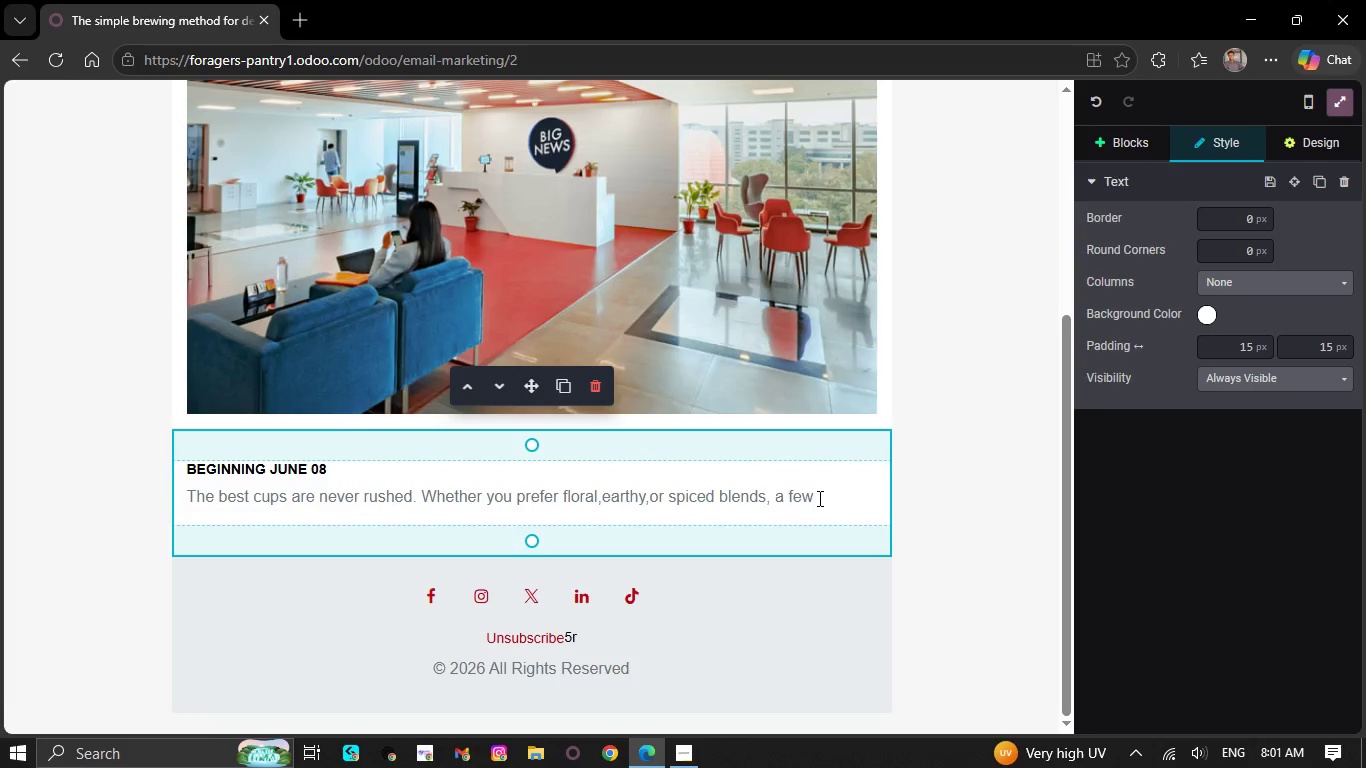 
key(Space)
 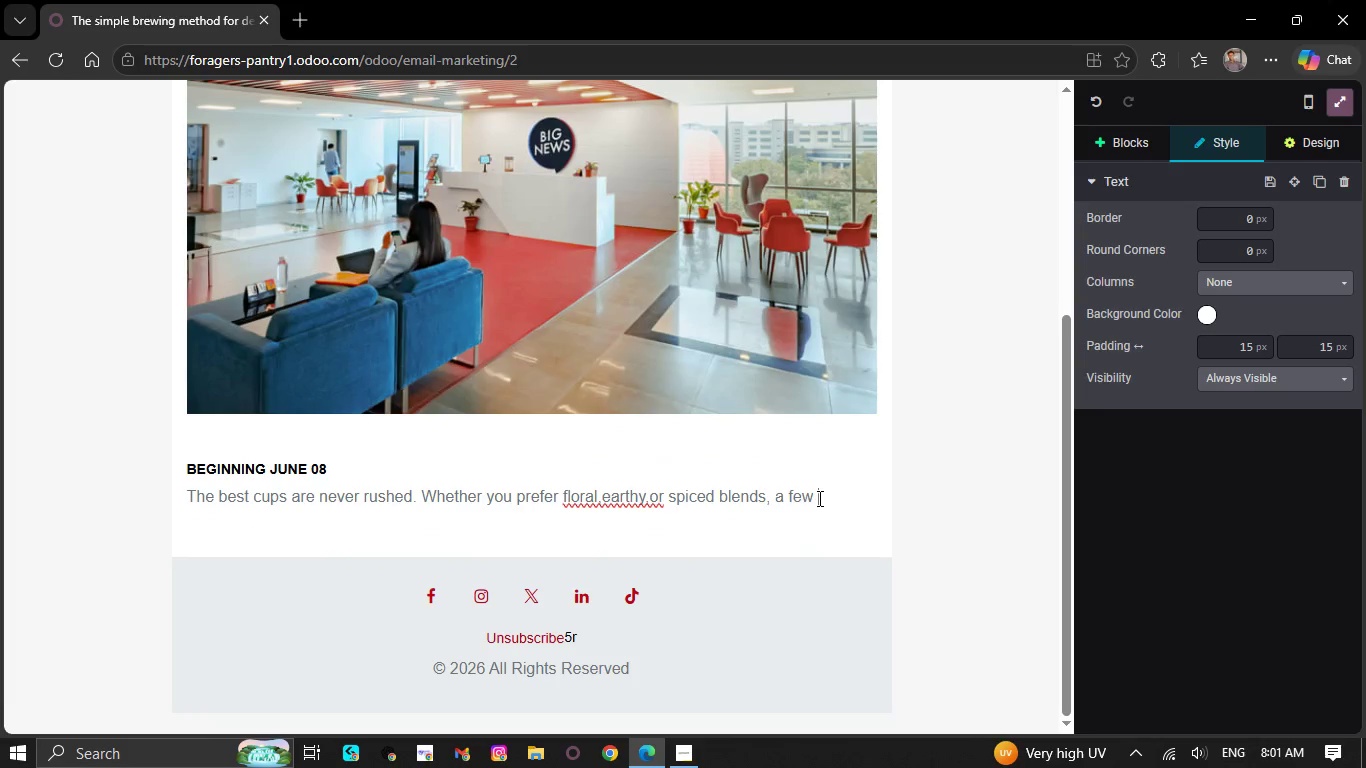 
key(S)
 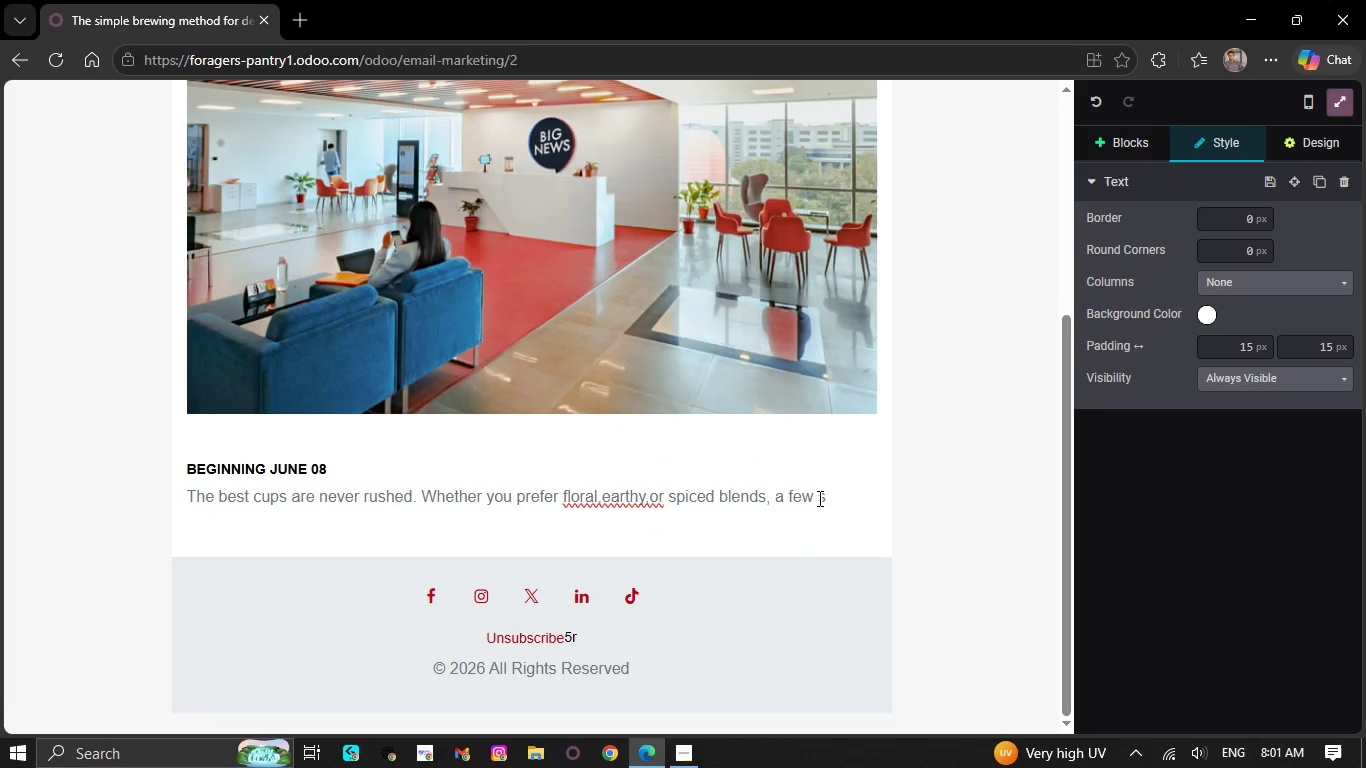 
type(implr)
key(Backspace)
type(e)
 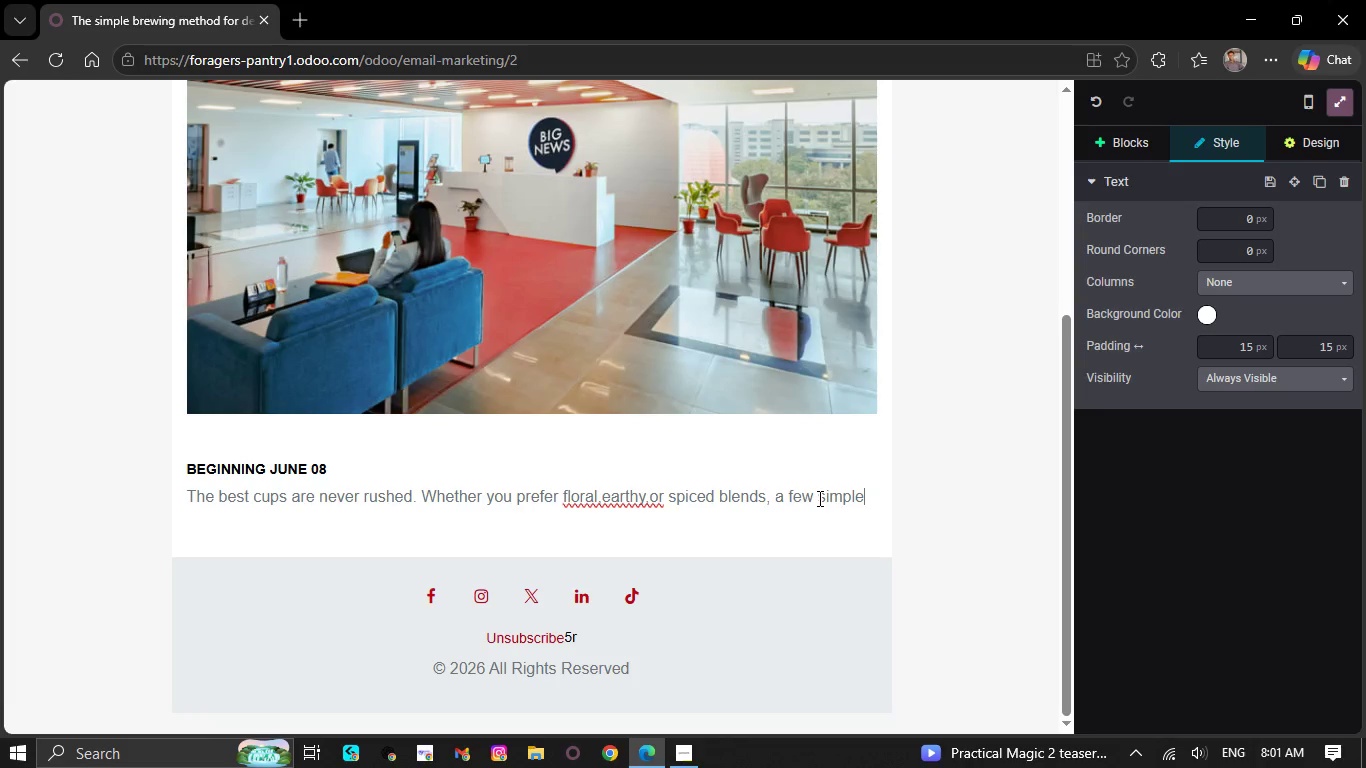 
key(Space)
 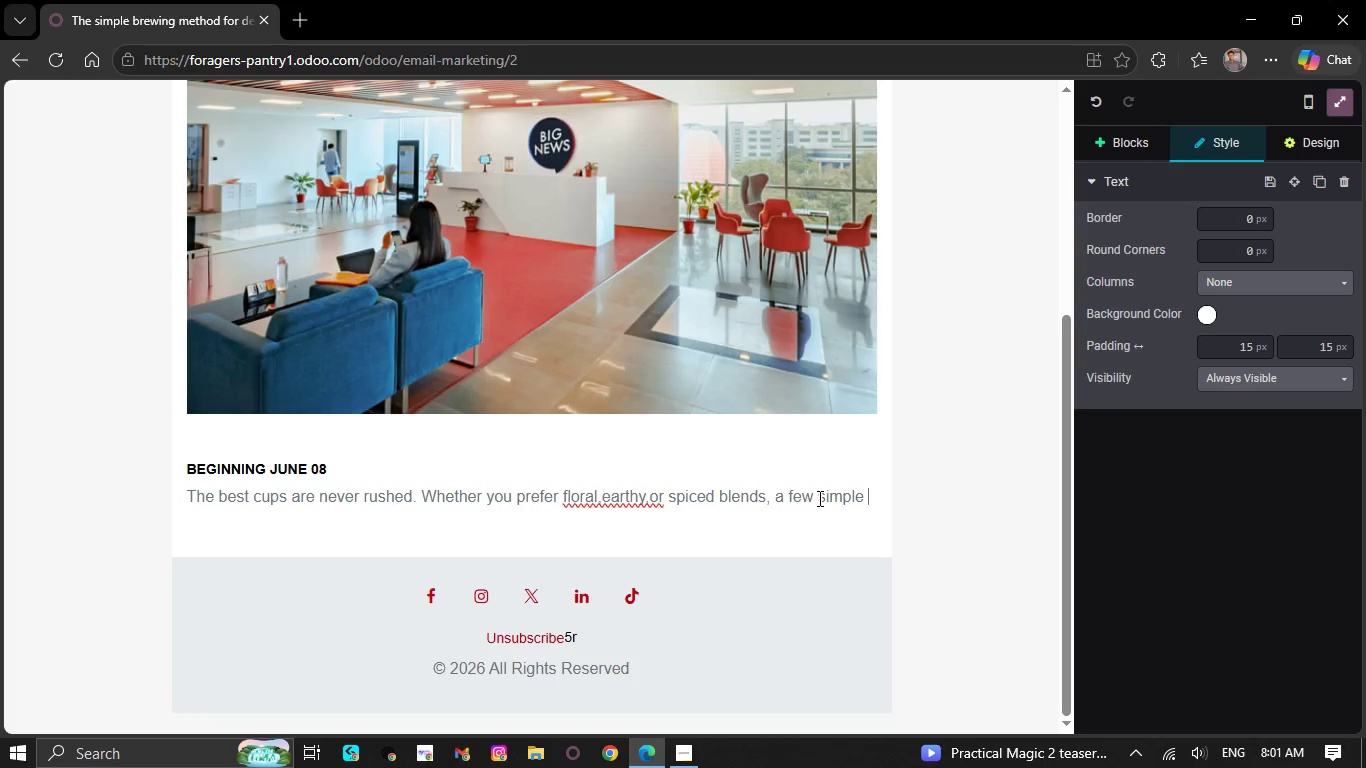 
type(brawing)
 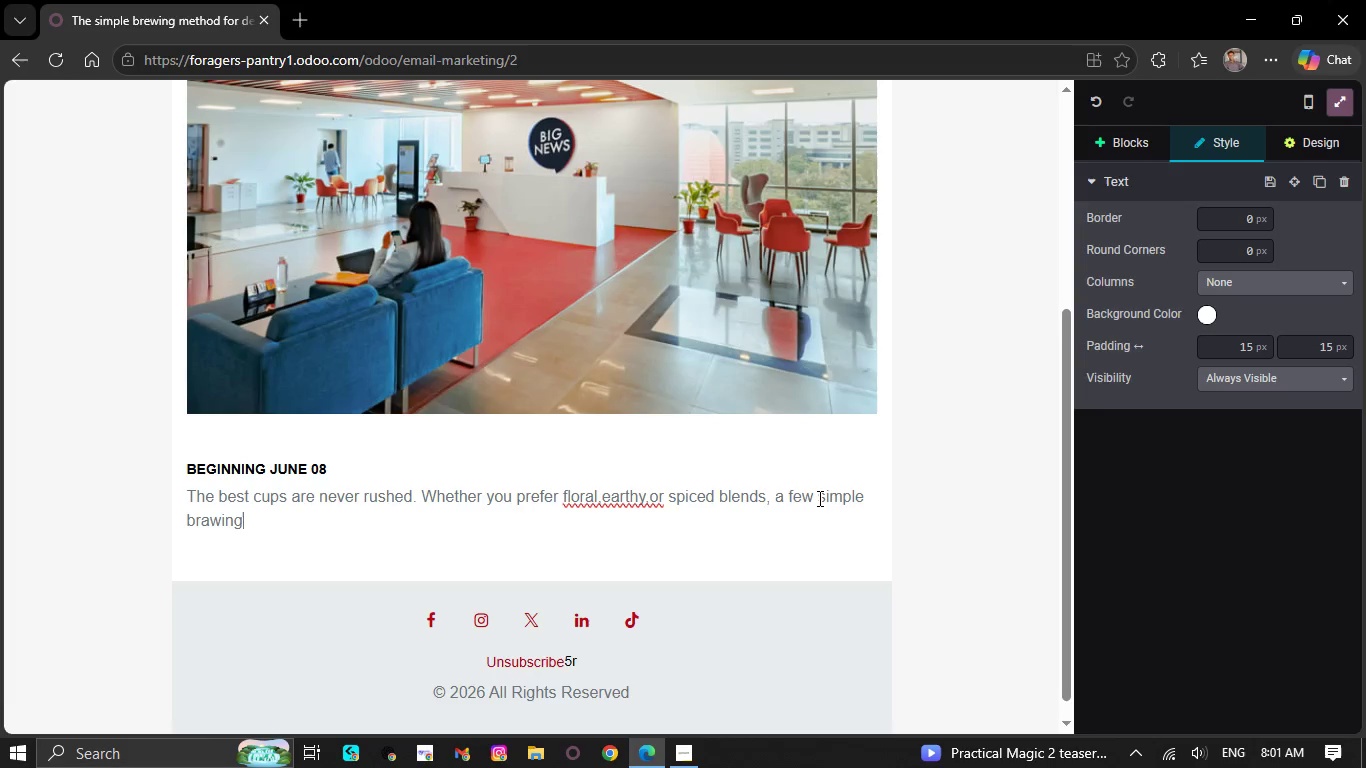 
type( ri)
 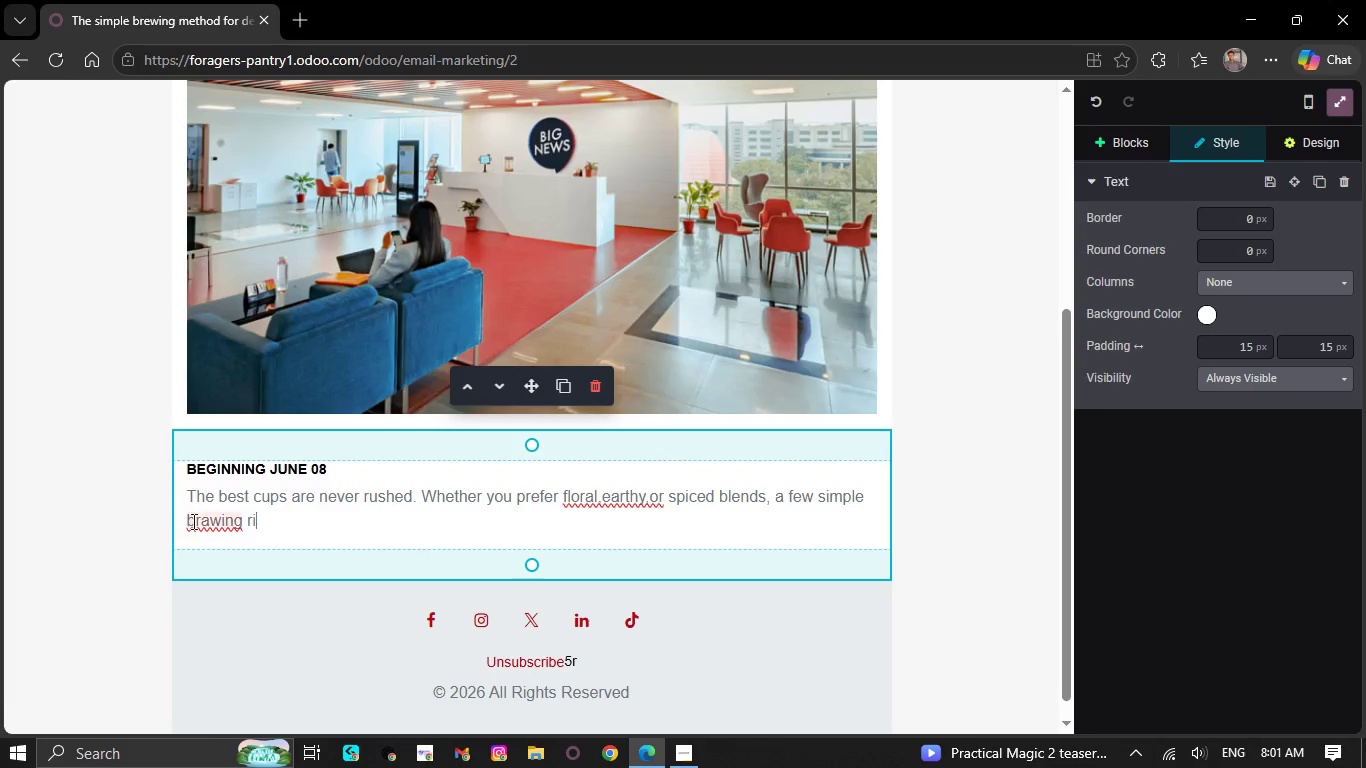 
wait(5.77)
 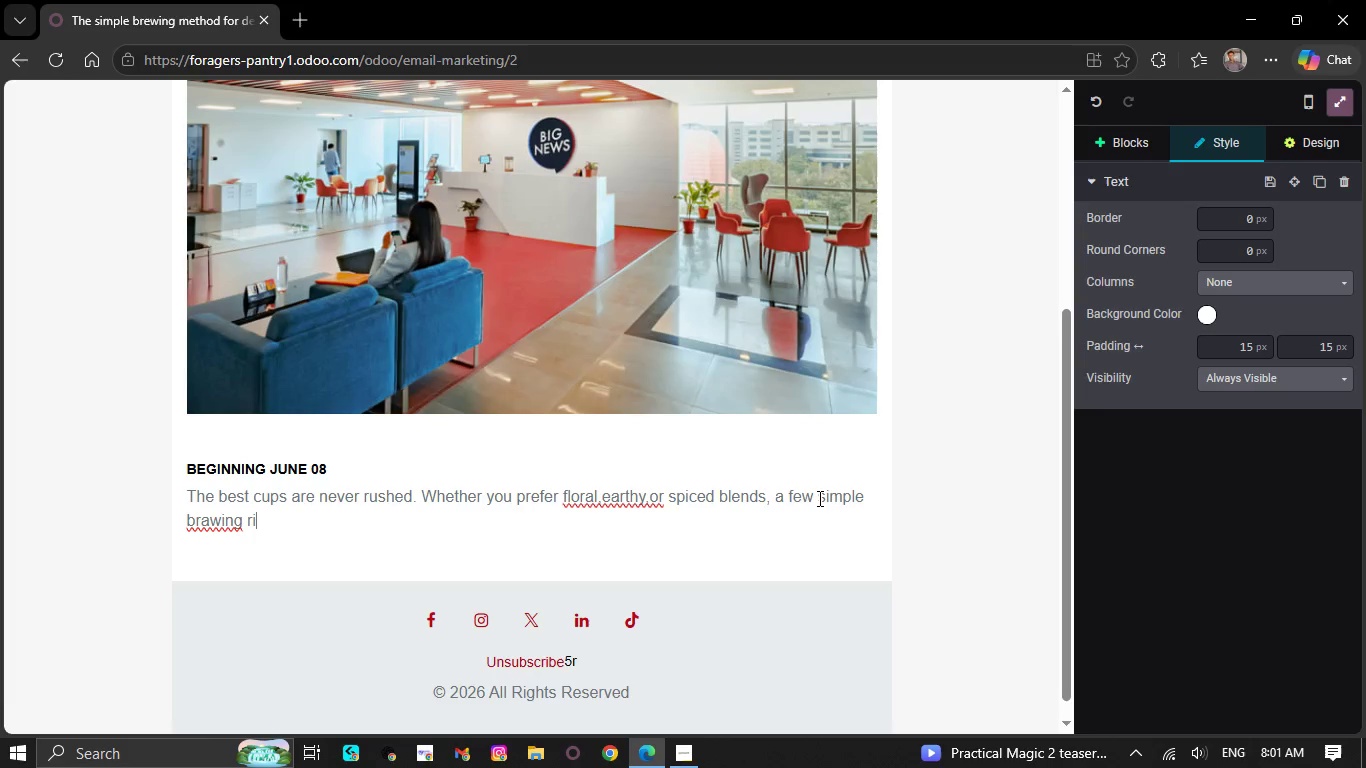 
right_click([210, 530])
 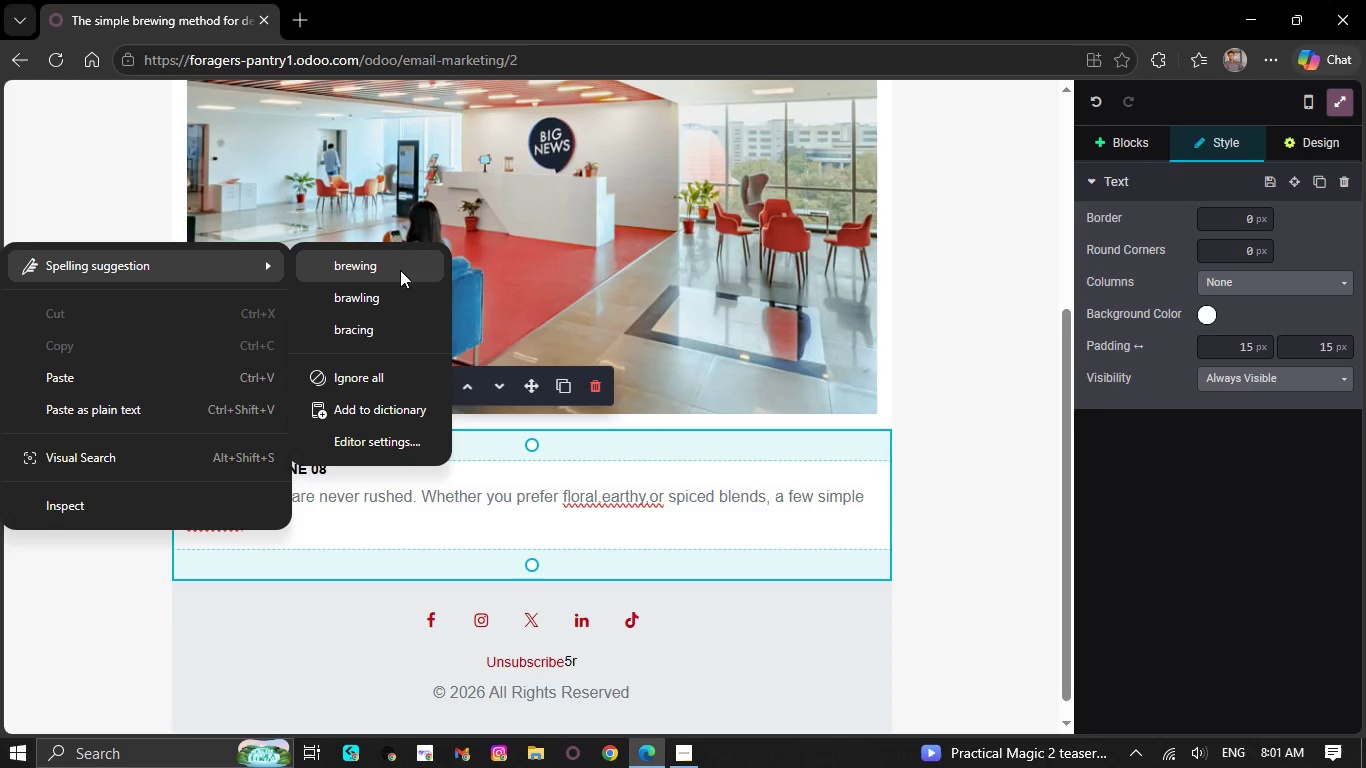 
double_click([400, 270])
 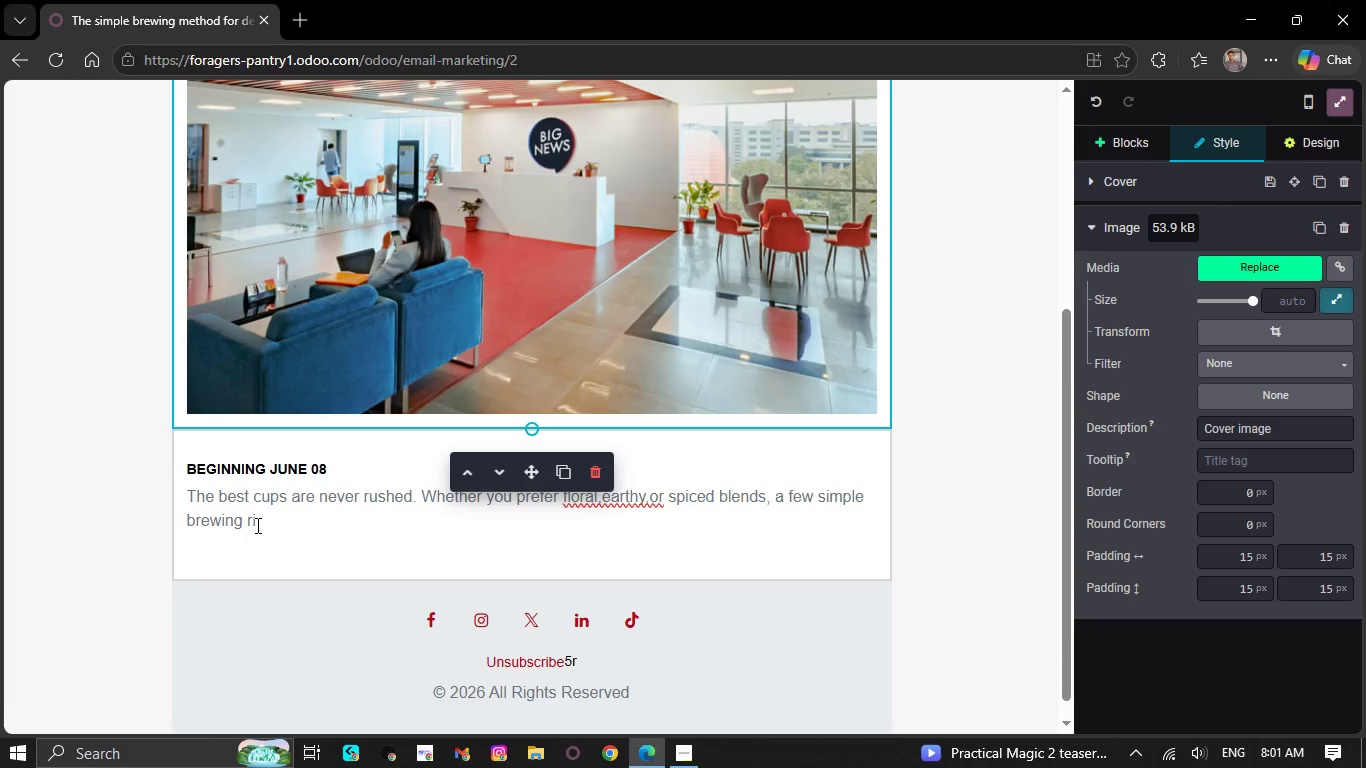 
wait(13.58)
 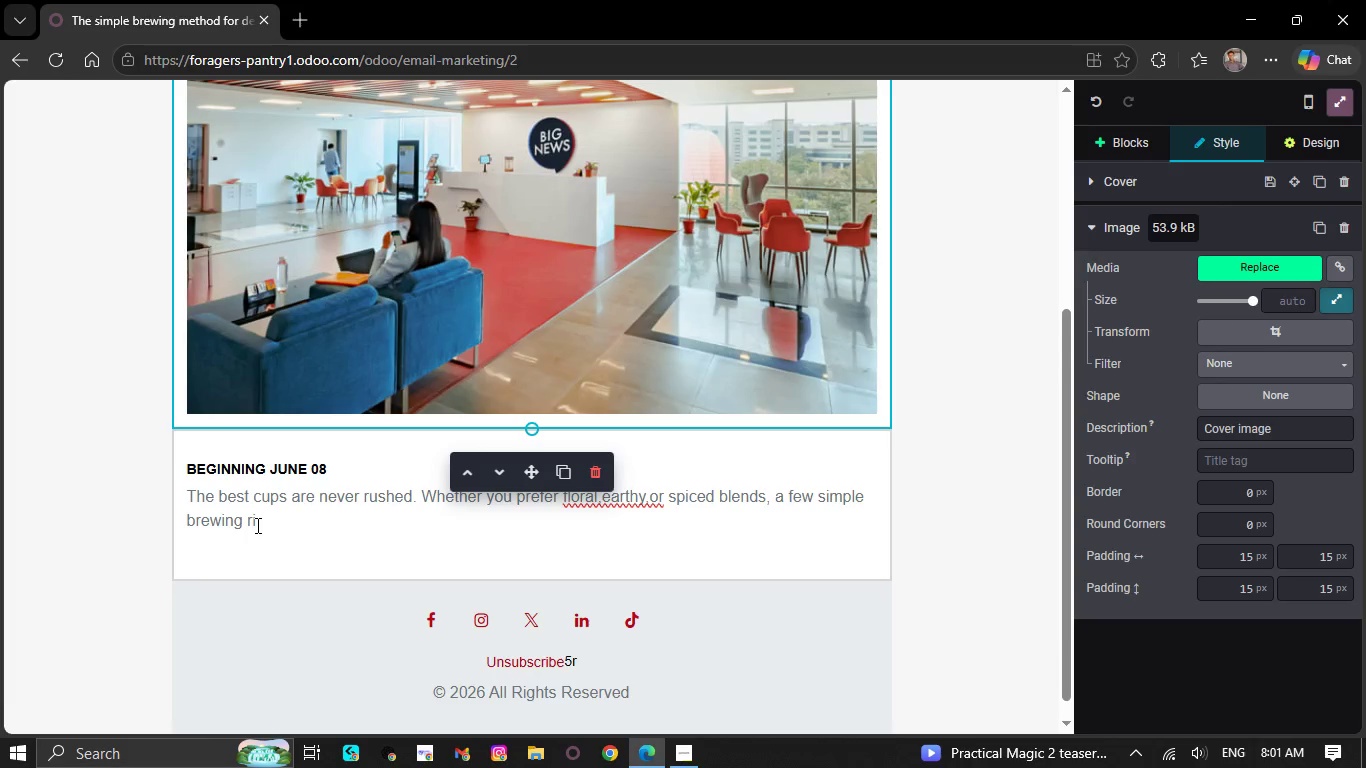 
left_click([256, 525])
 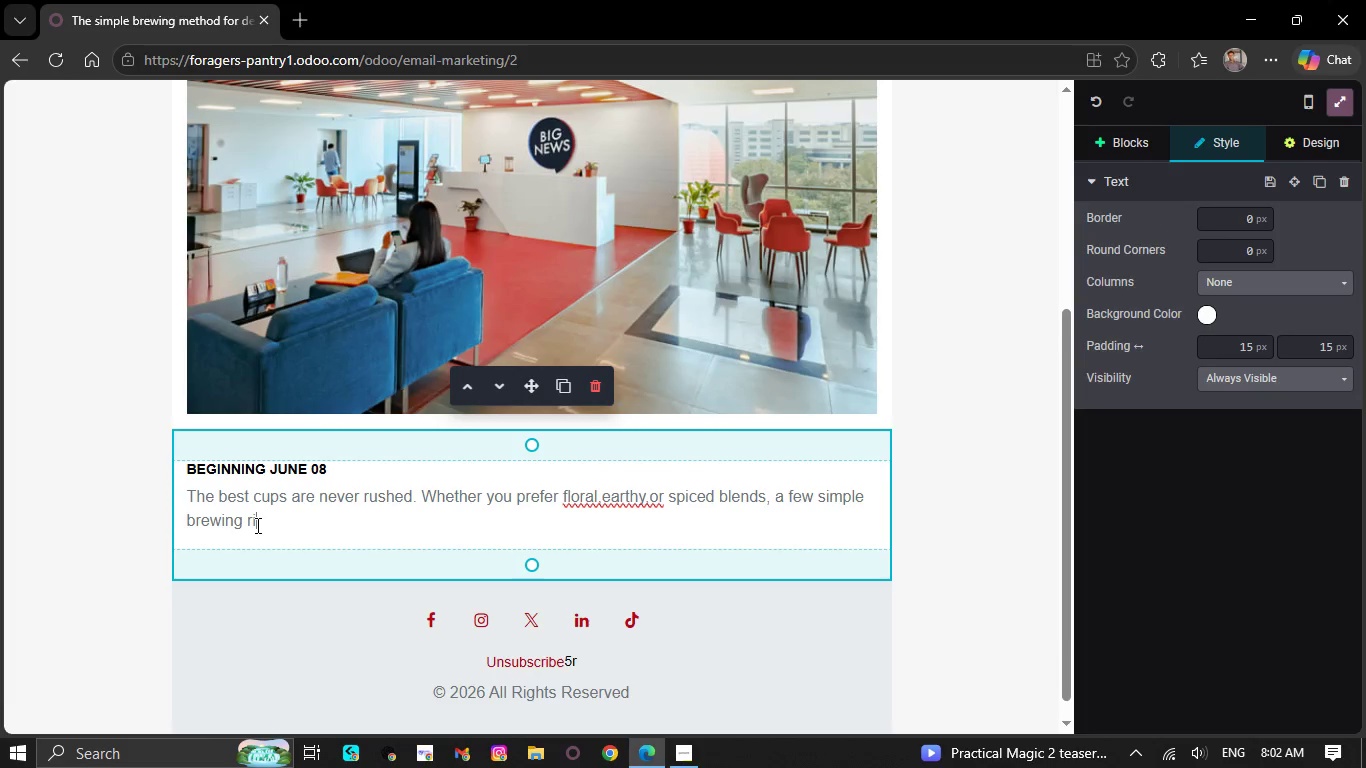 
type(tual)
 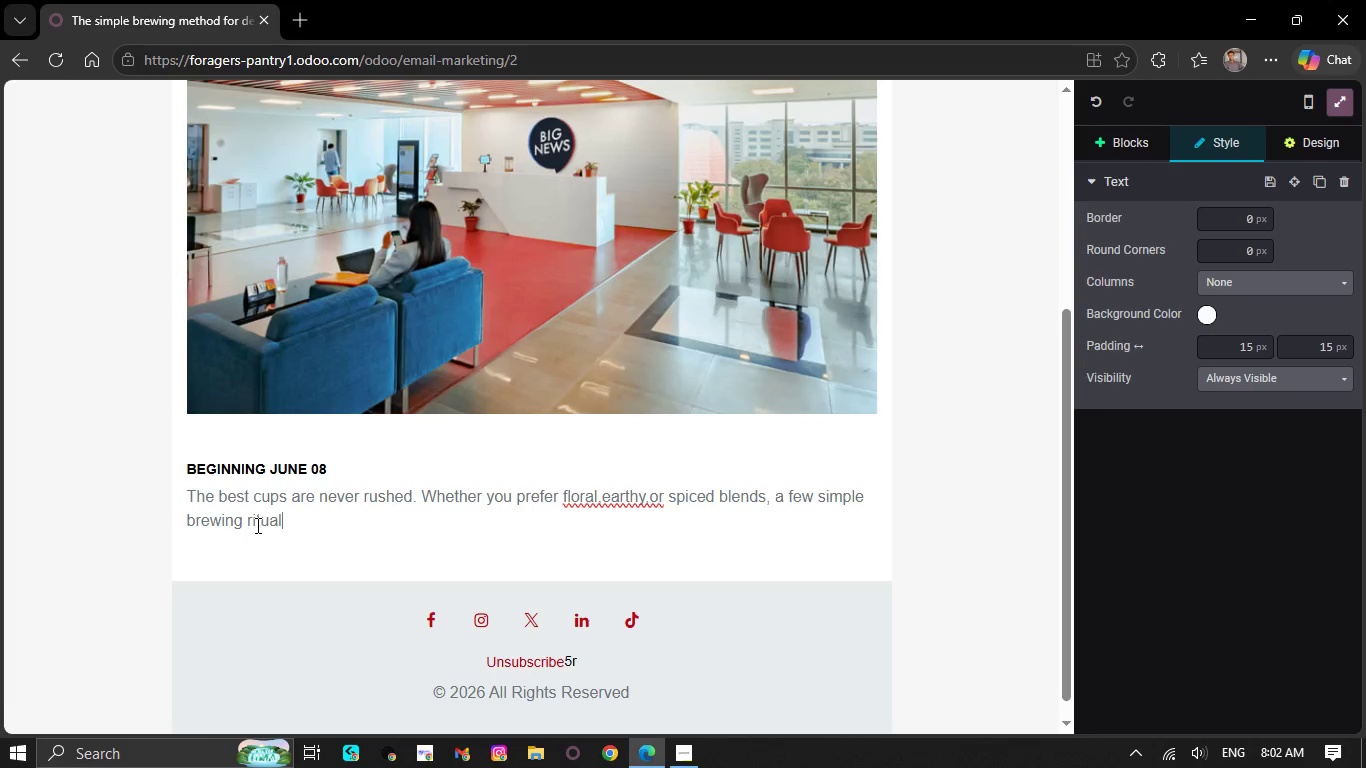 
wait(8.73)
 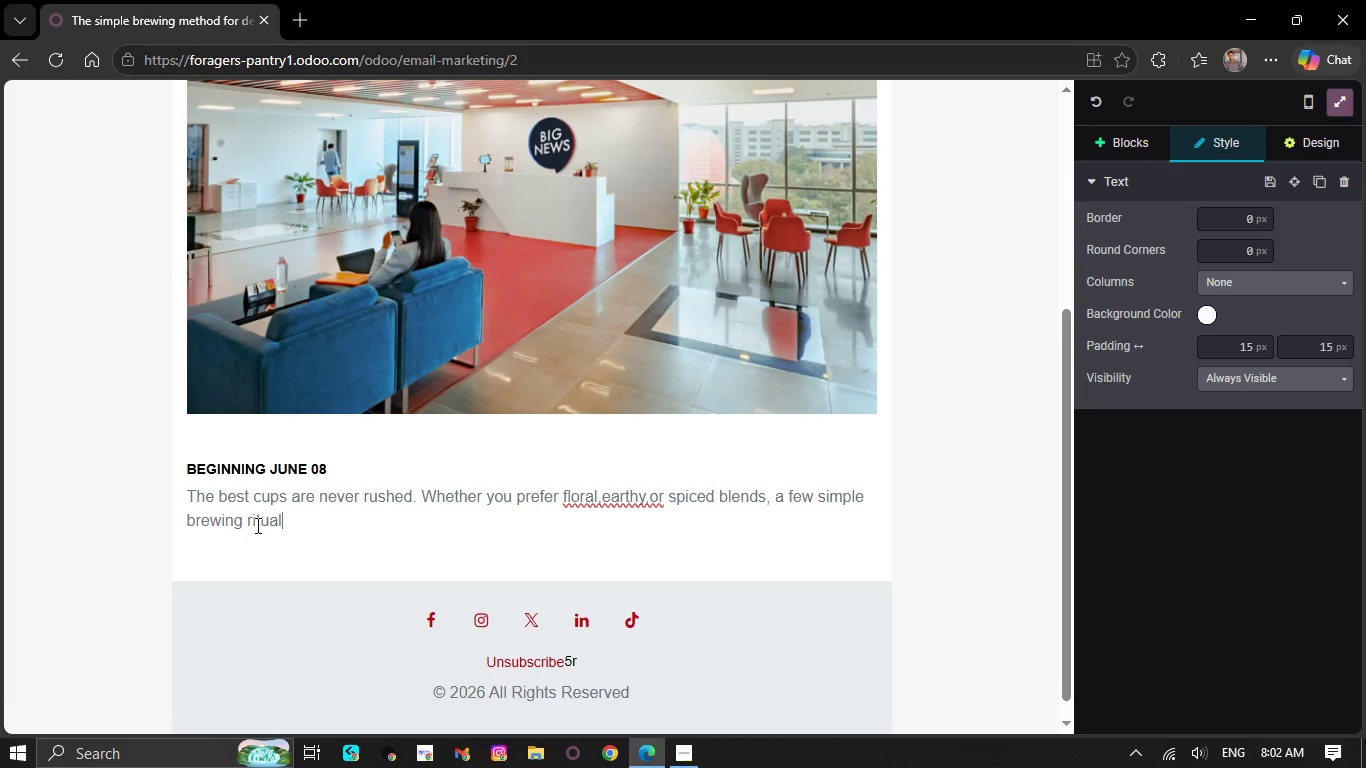 
key(S)
 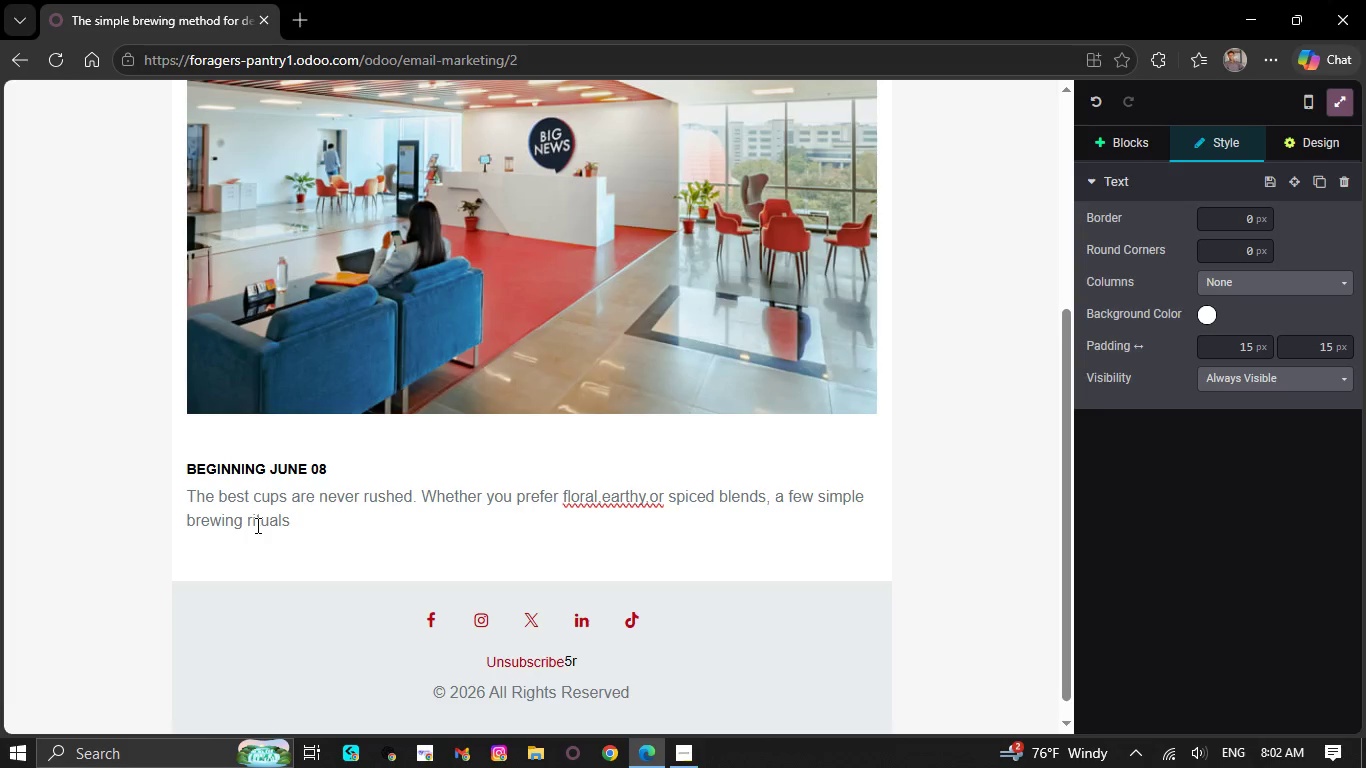 
key(Space)
 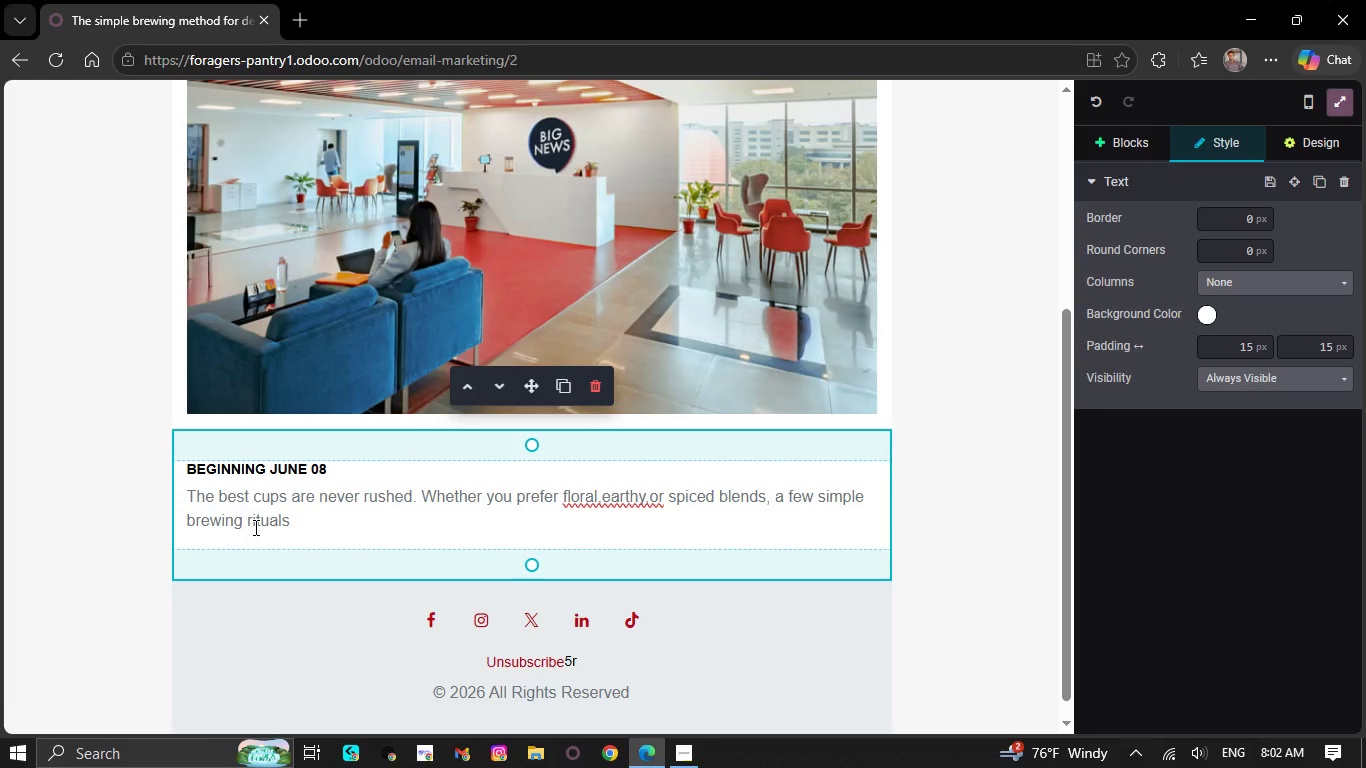 
wait(5.33)
 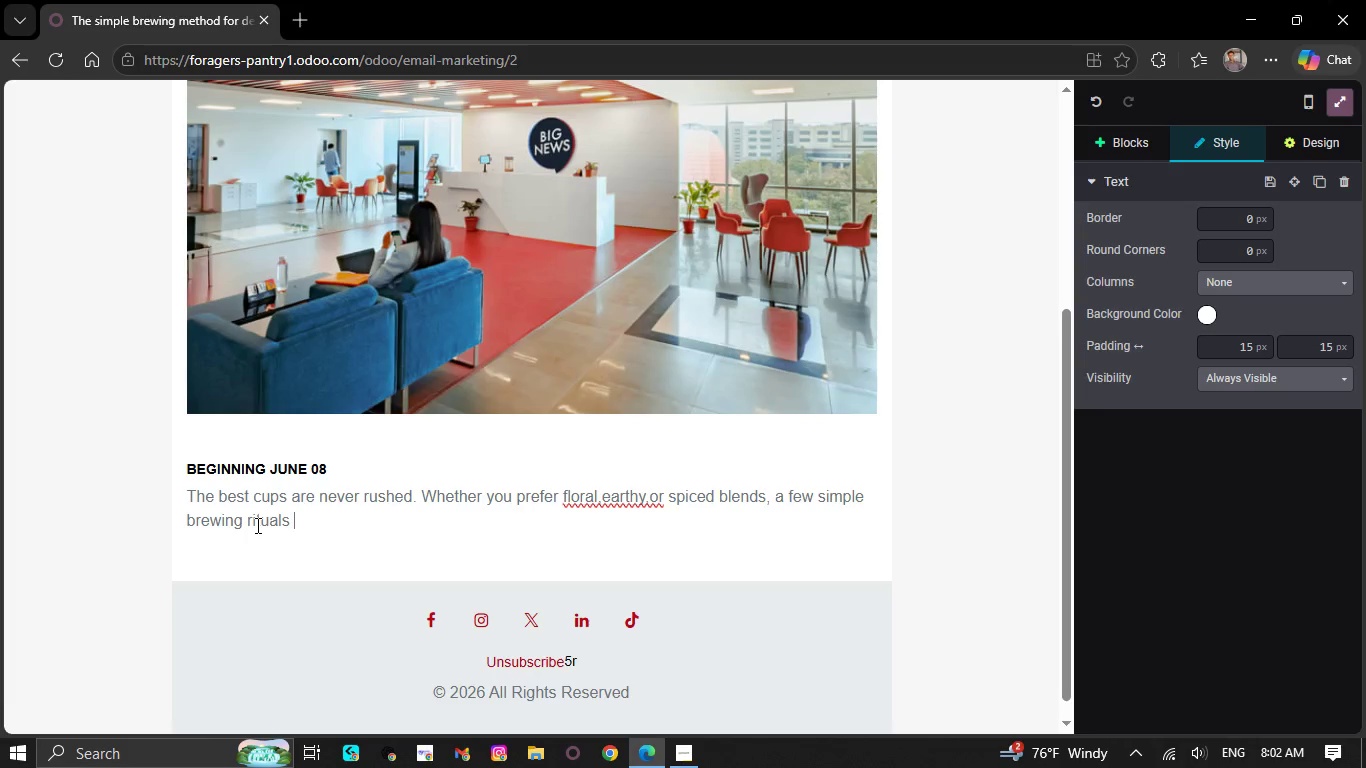 
type(can complr)
key(Backspace)
type(et)
 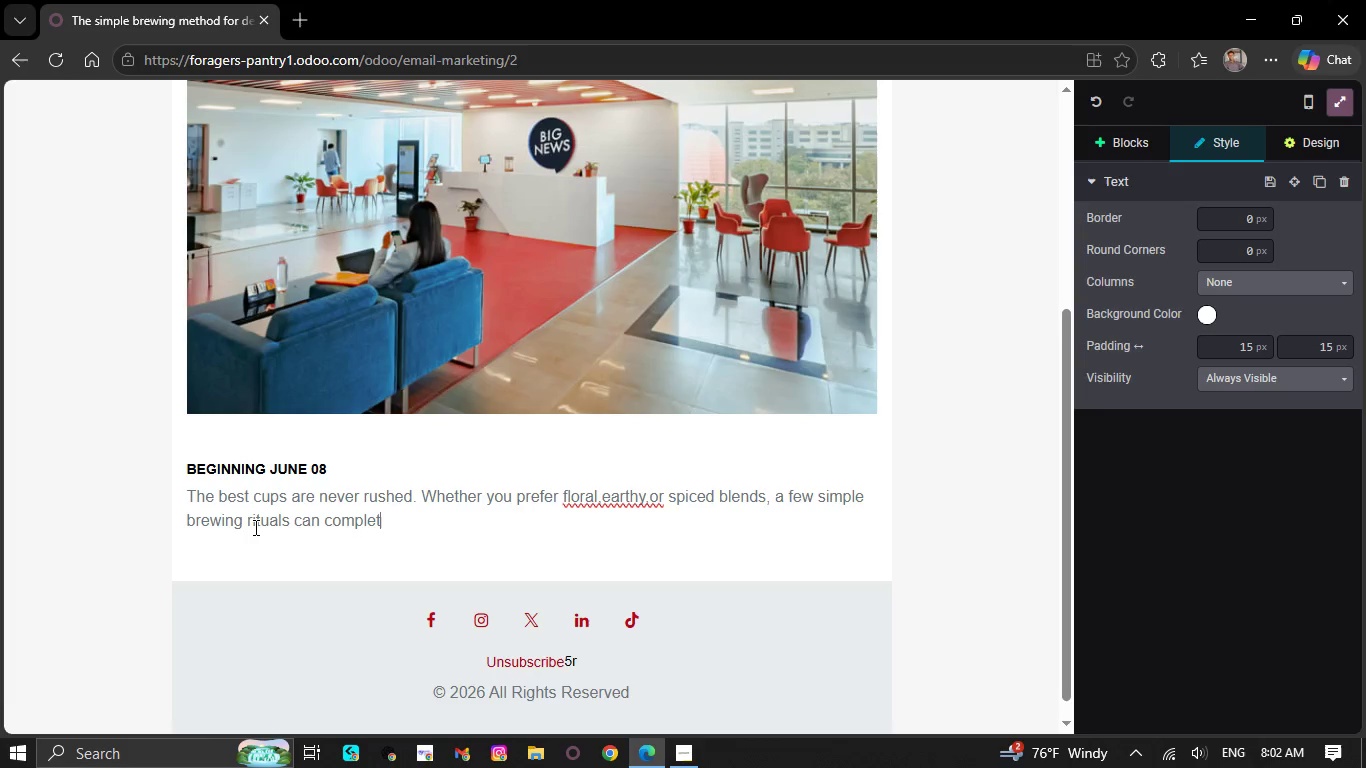 
key(Y)
 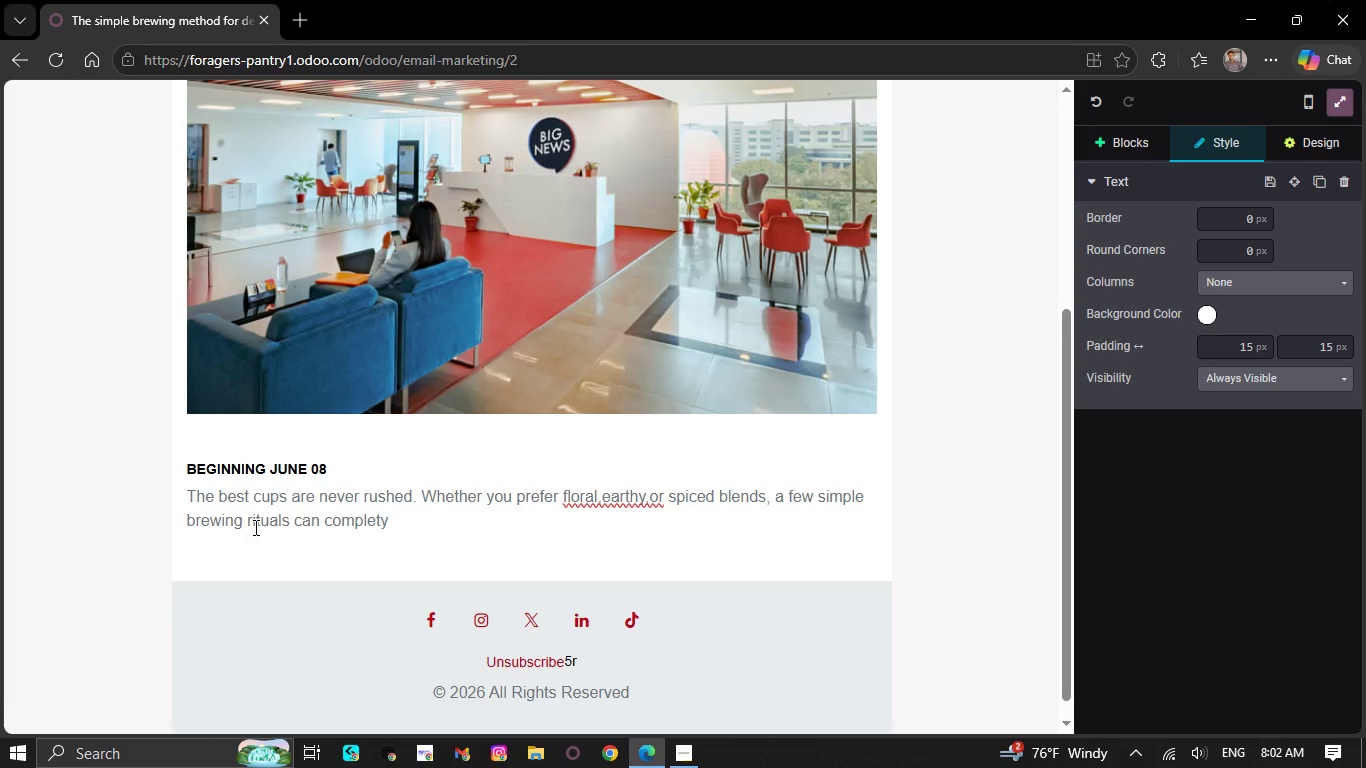 
key(Space)
 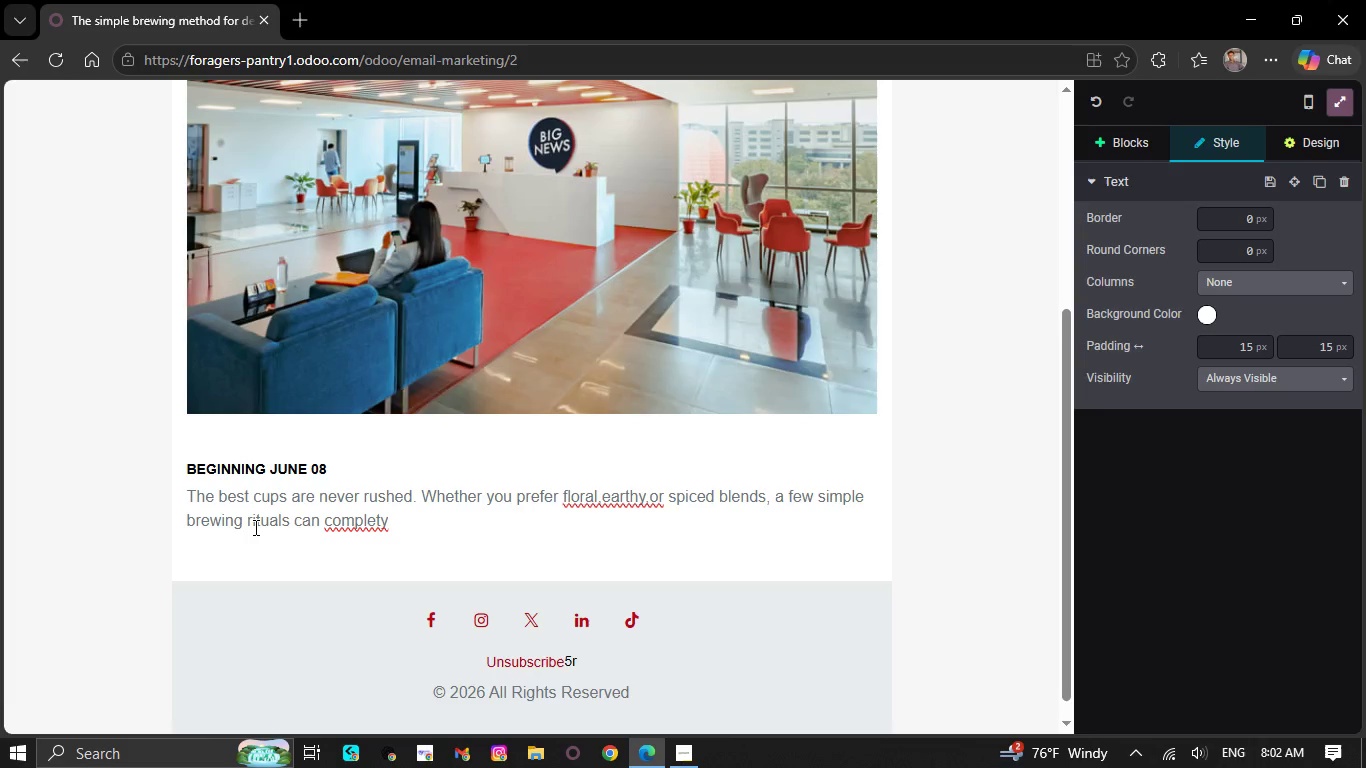 
type(tra)
 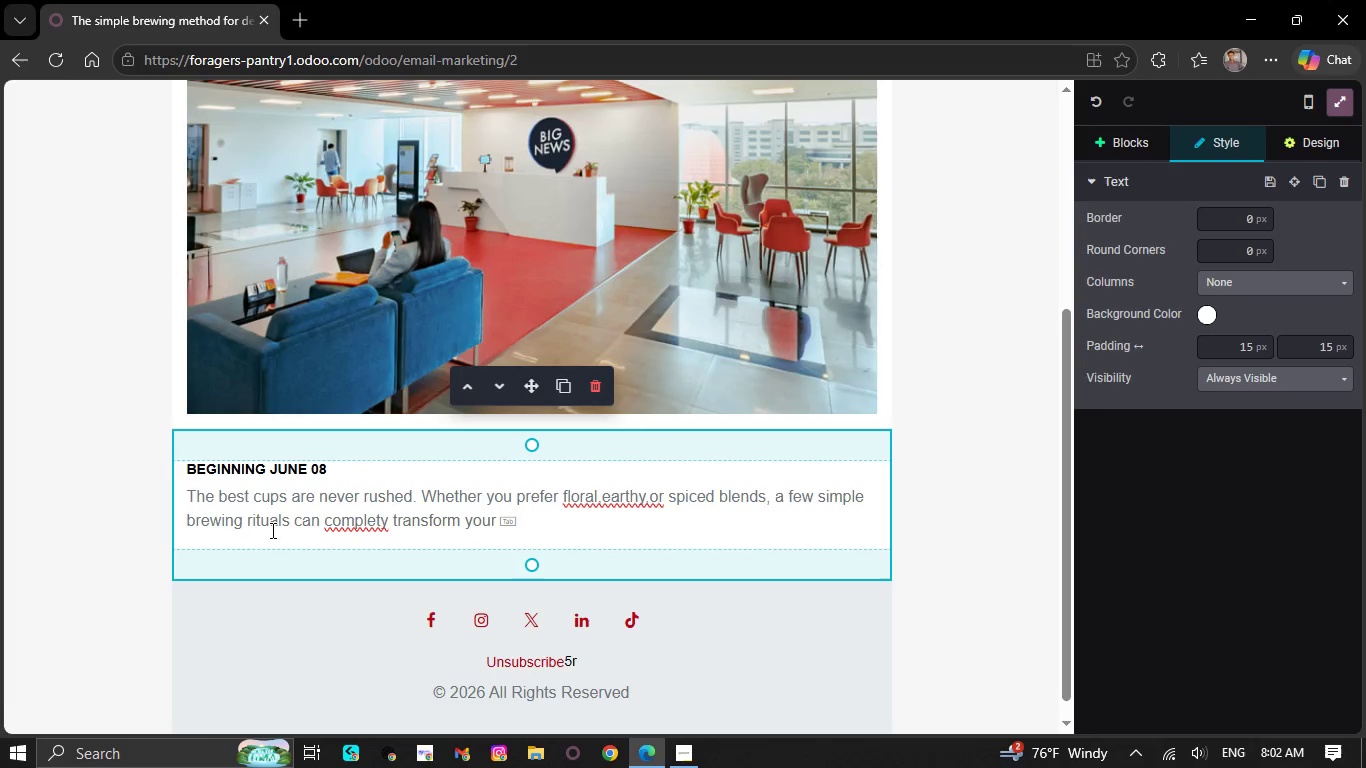 
wait(13.45)
 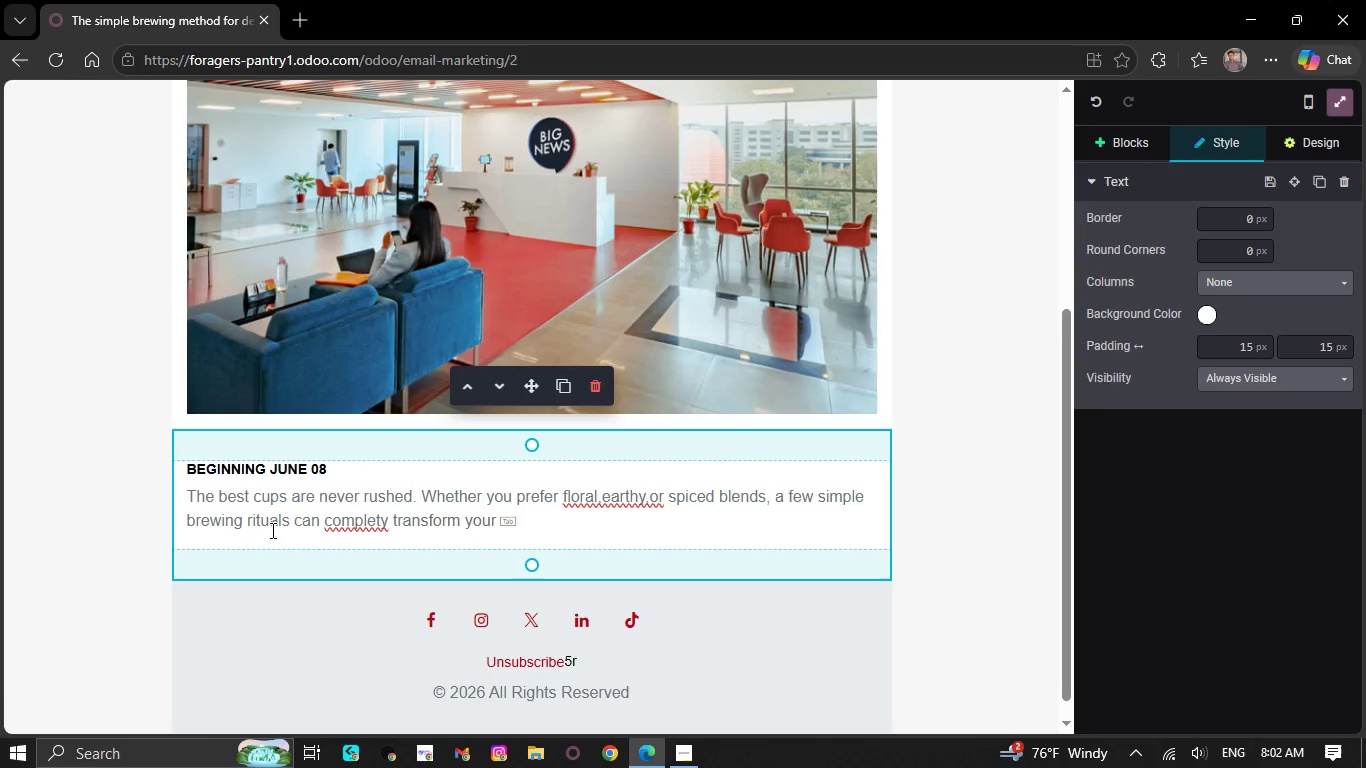 
right_click([596, 497])
 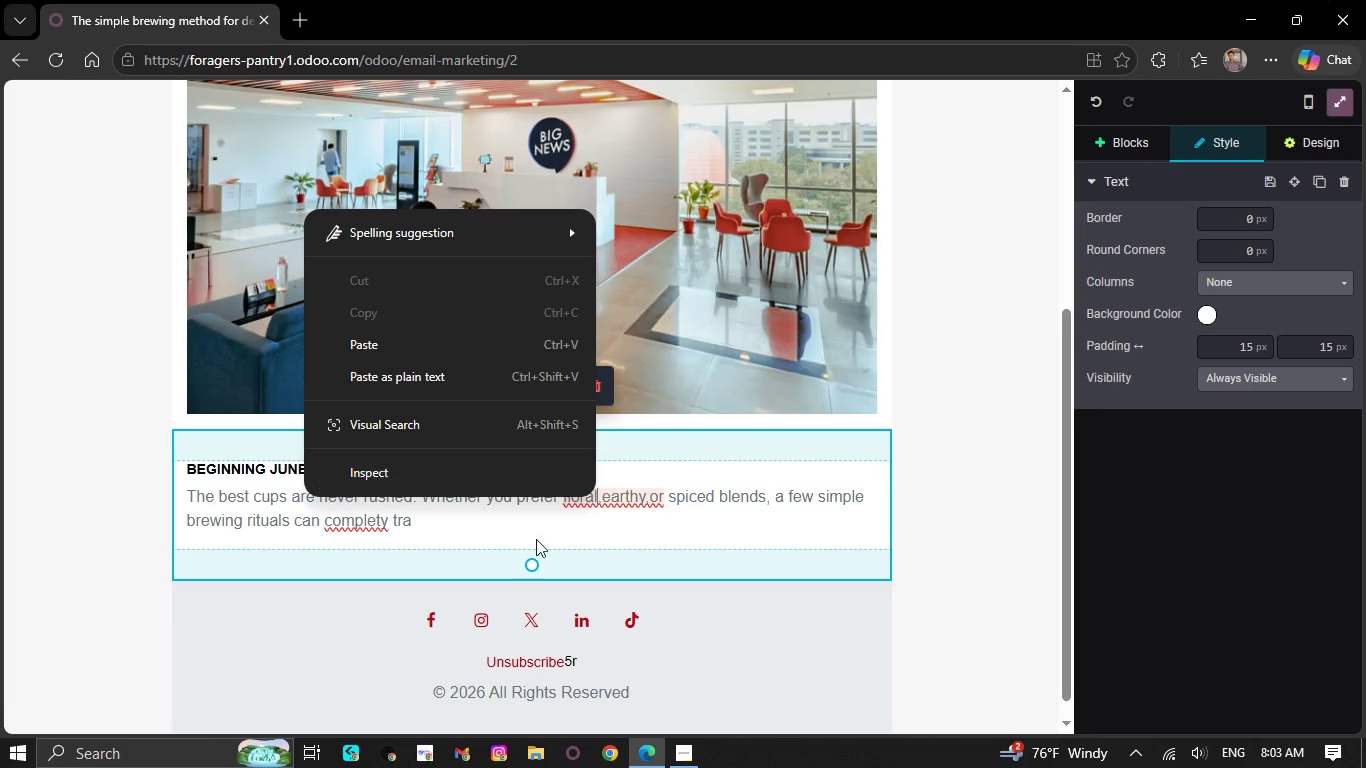 
left_click([424, 518])
 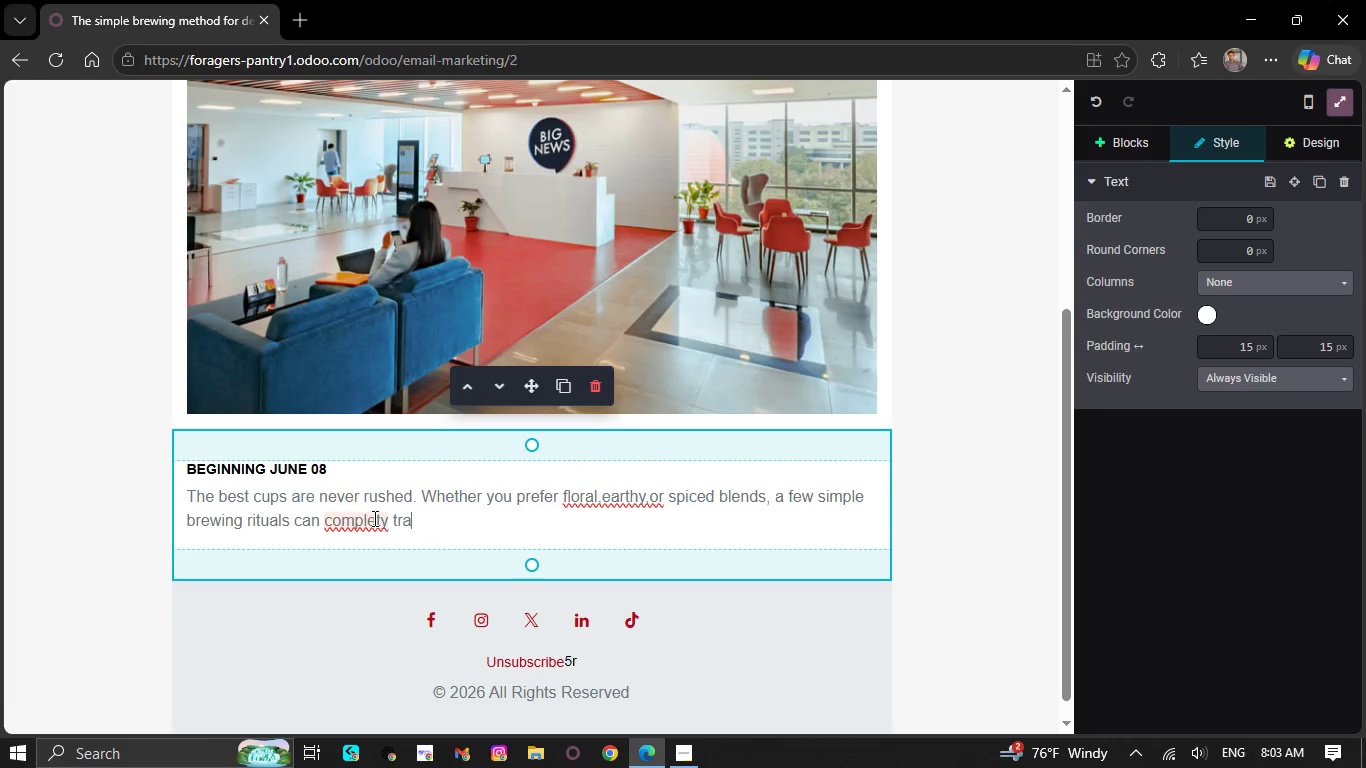 
right_click([373, 518])
 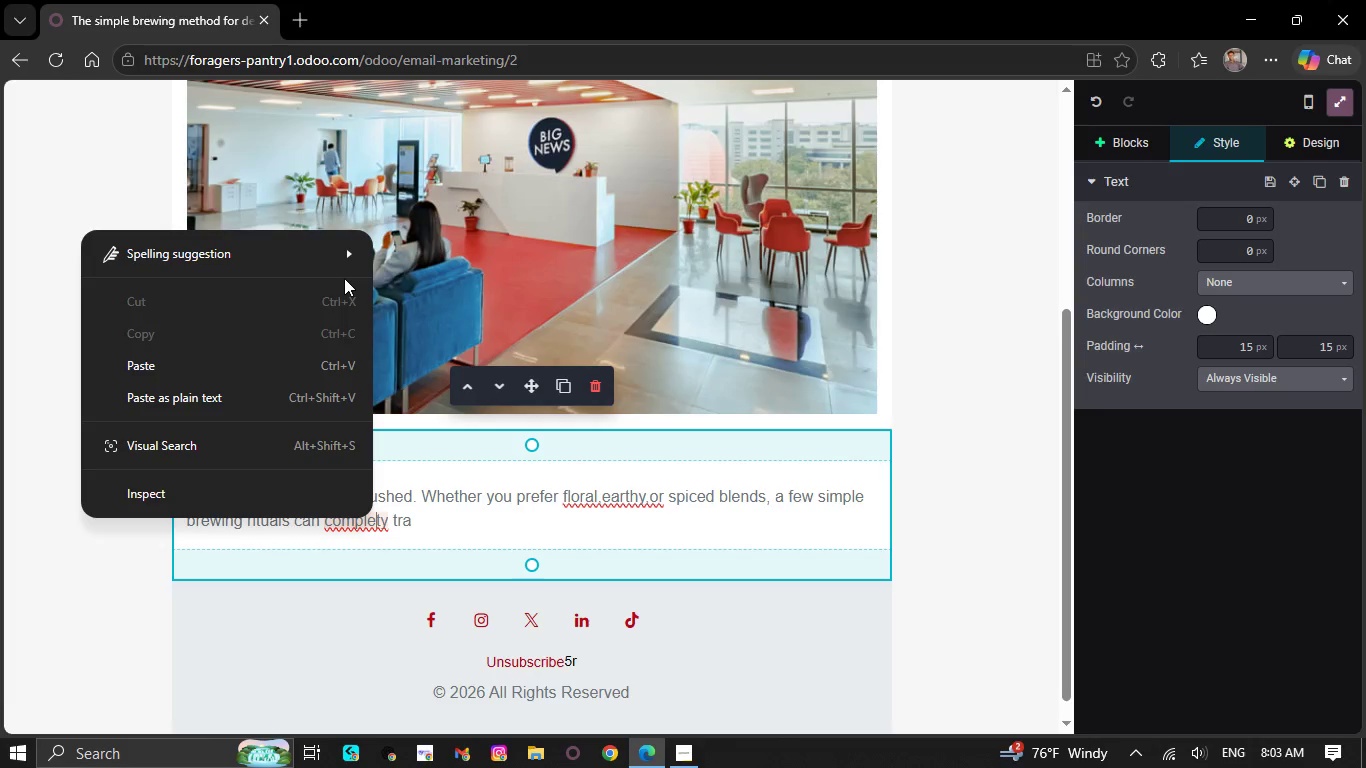 
wait(6.28)
 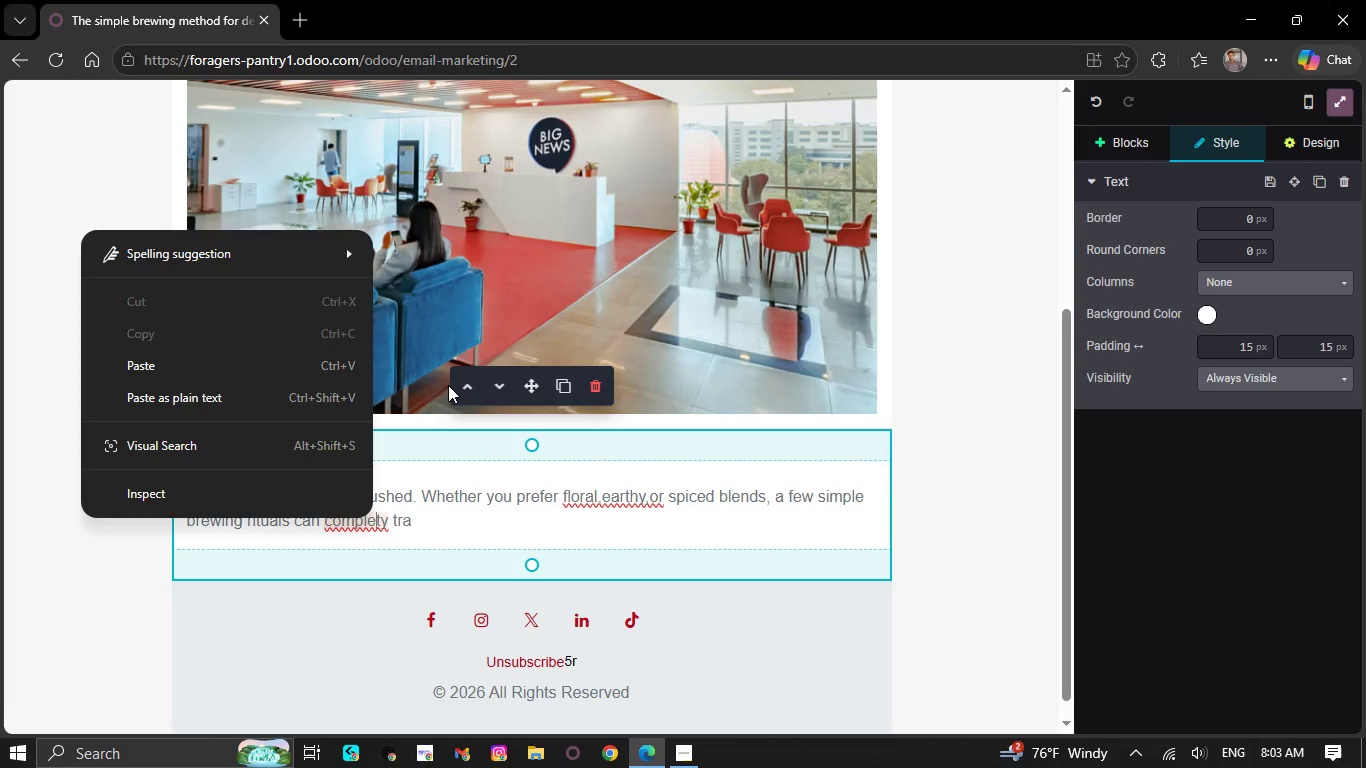 
left_click([390, 269])
 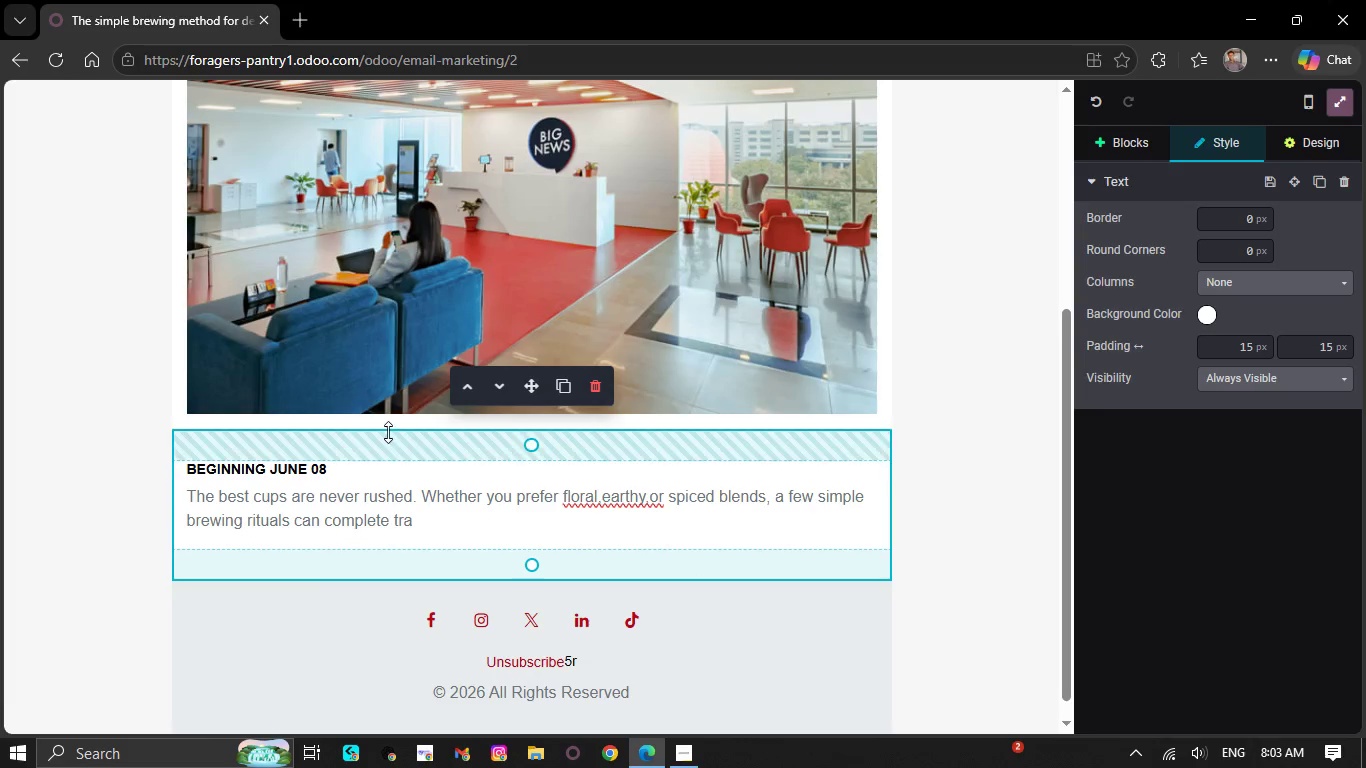 
wait(5.58)
 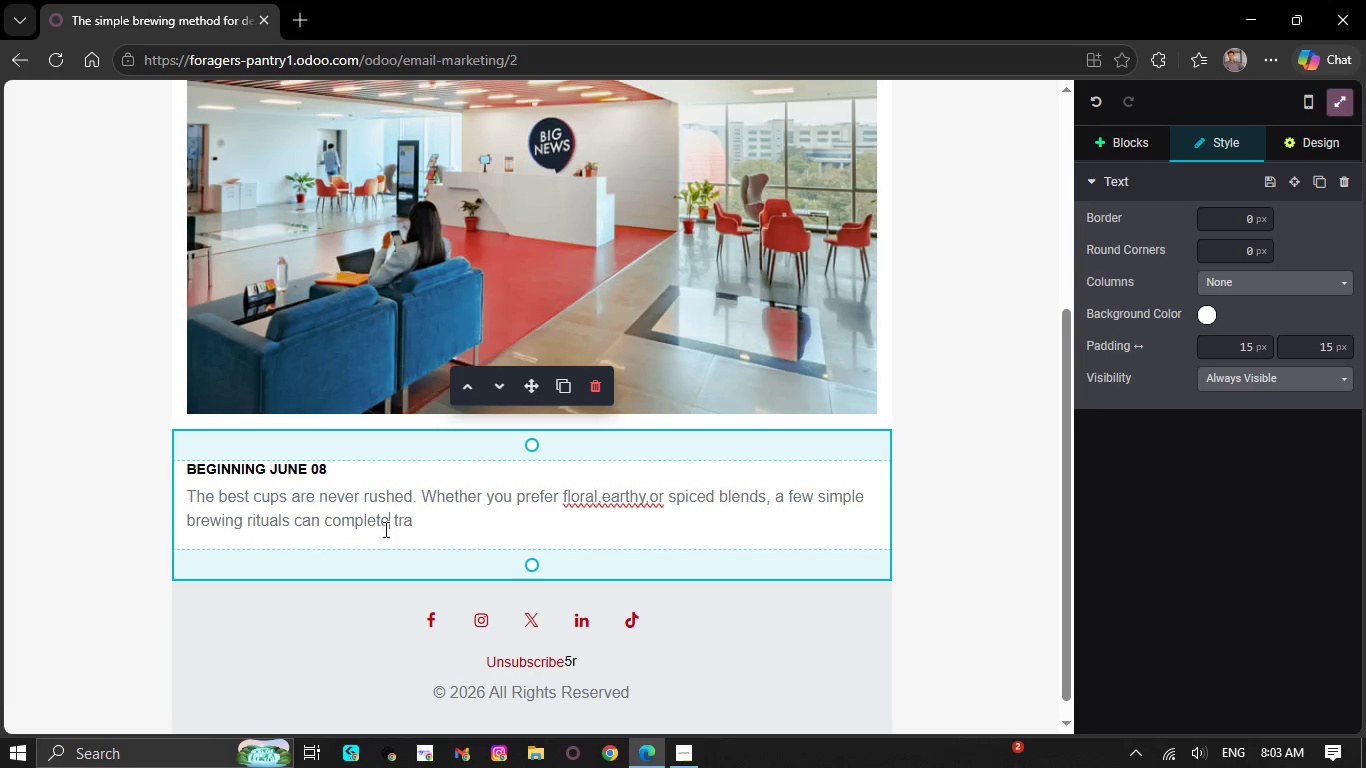 
left_click([413, 521])
 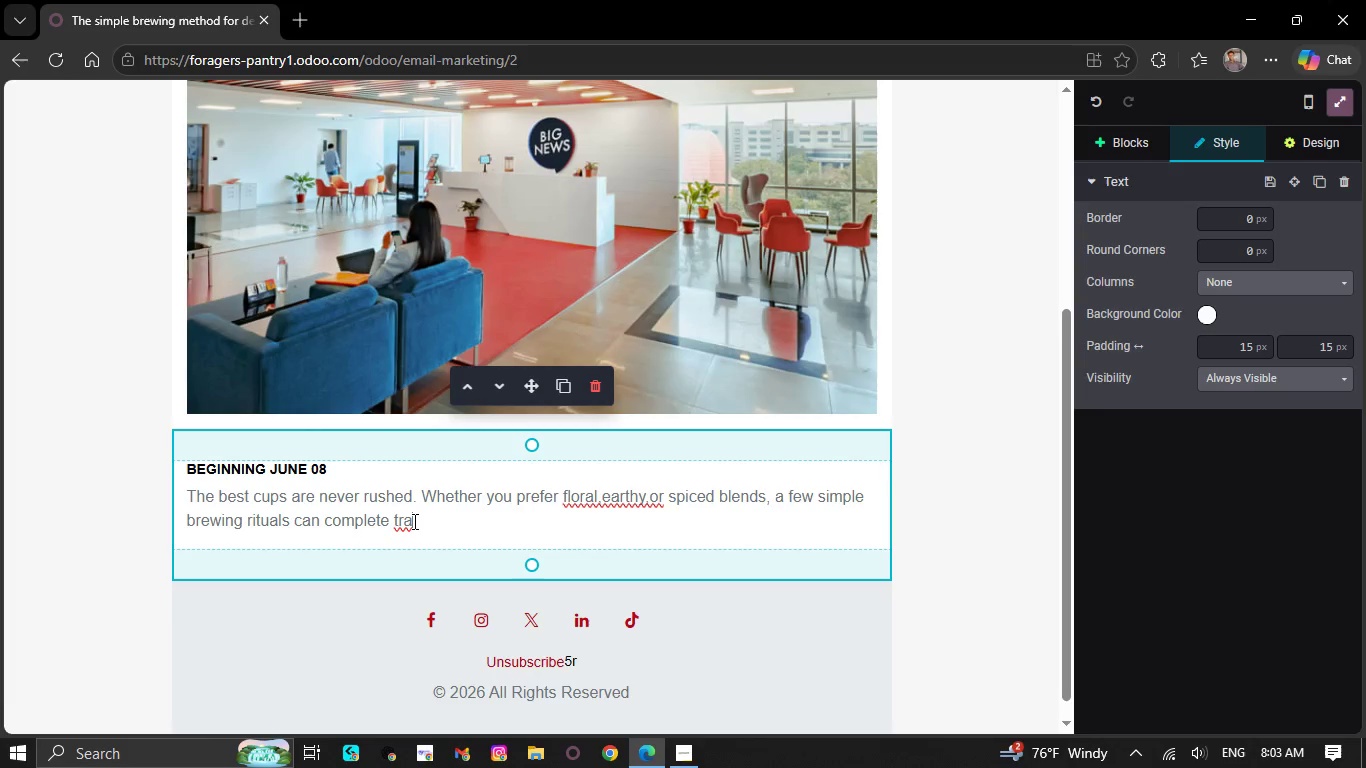 
type(nsfo)
 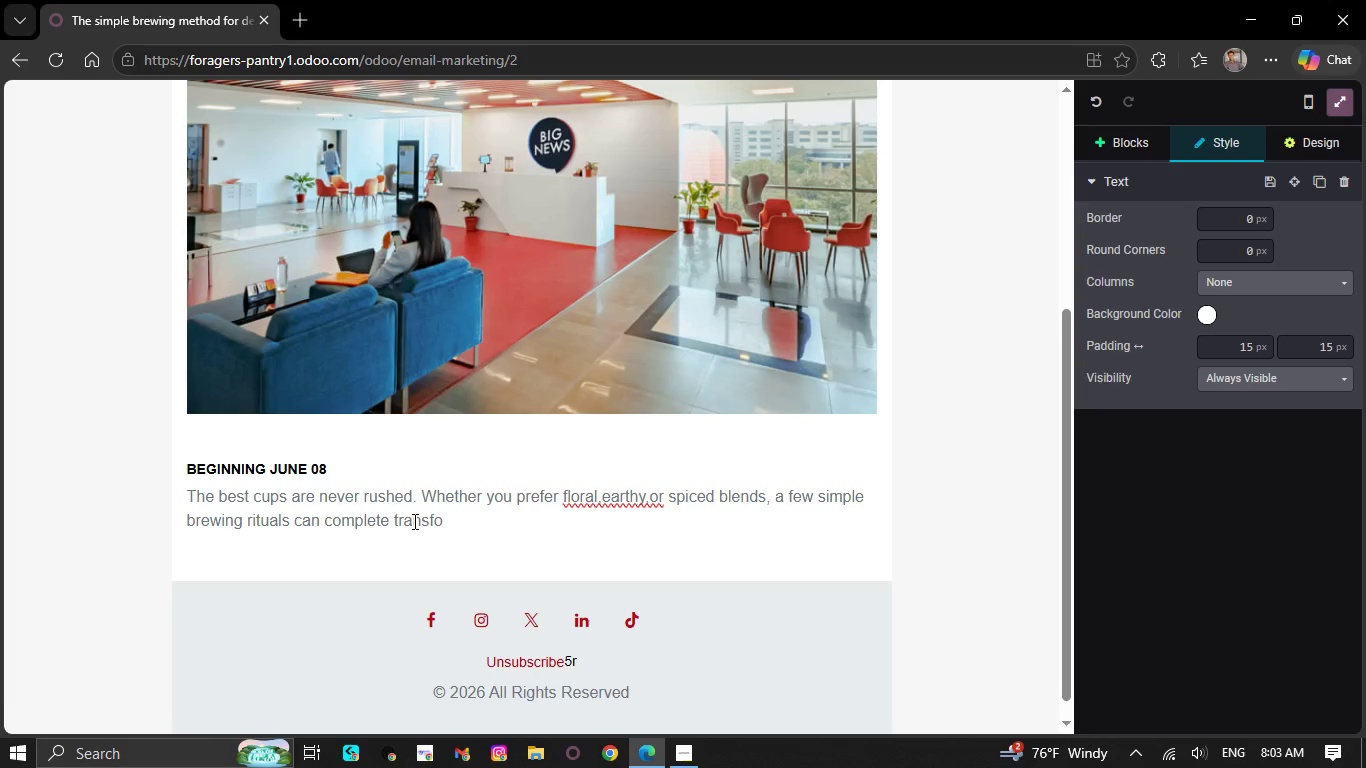 
type(rm)
 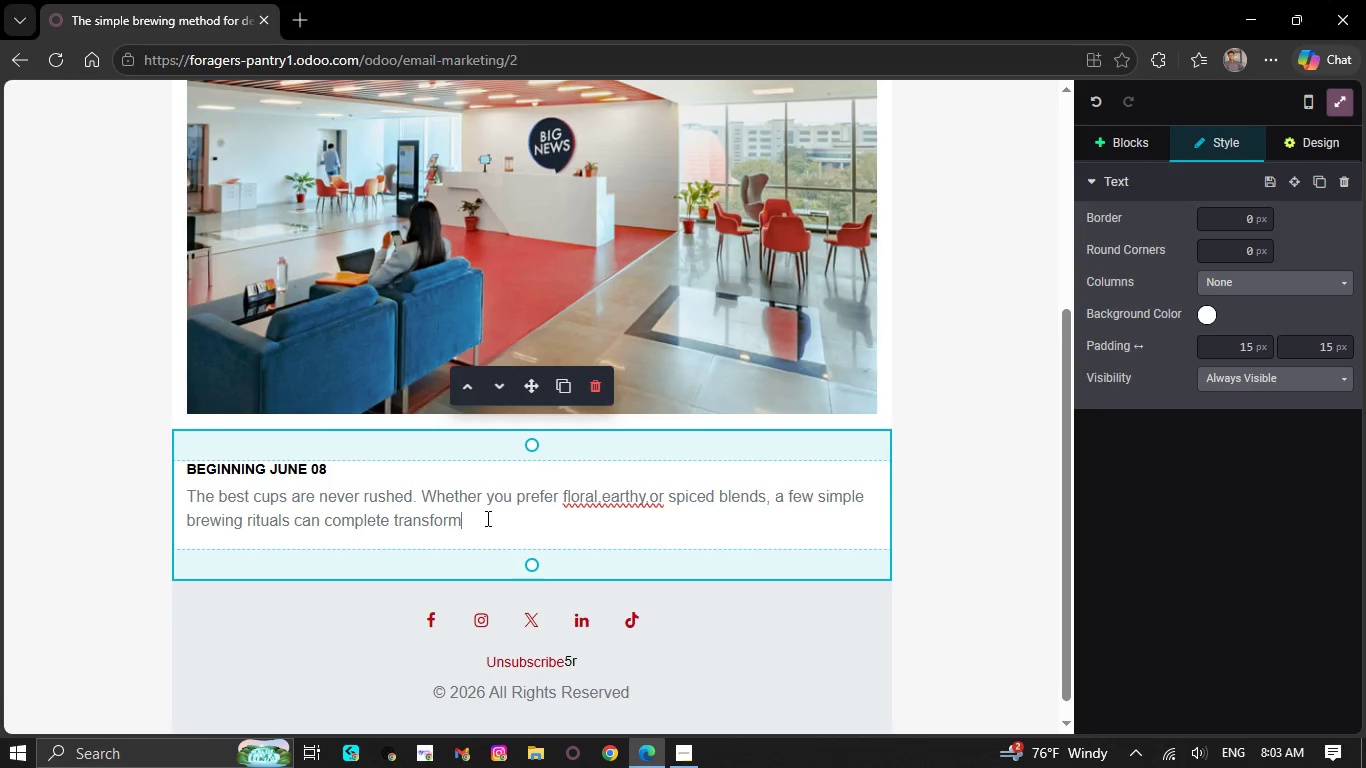 
wait(6.42)
 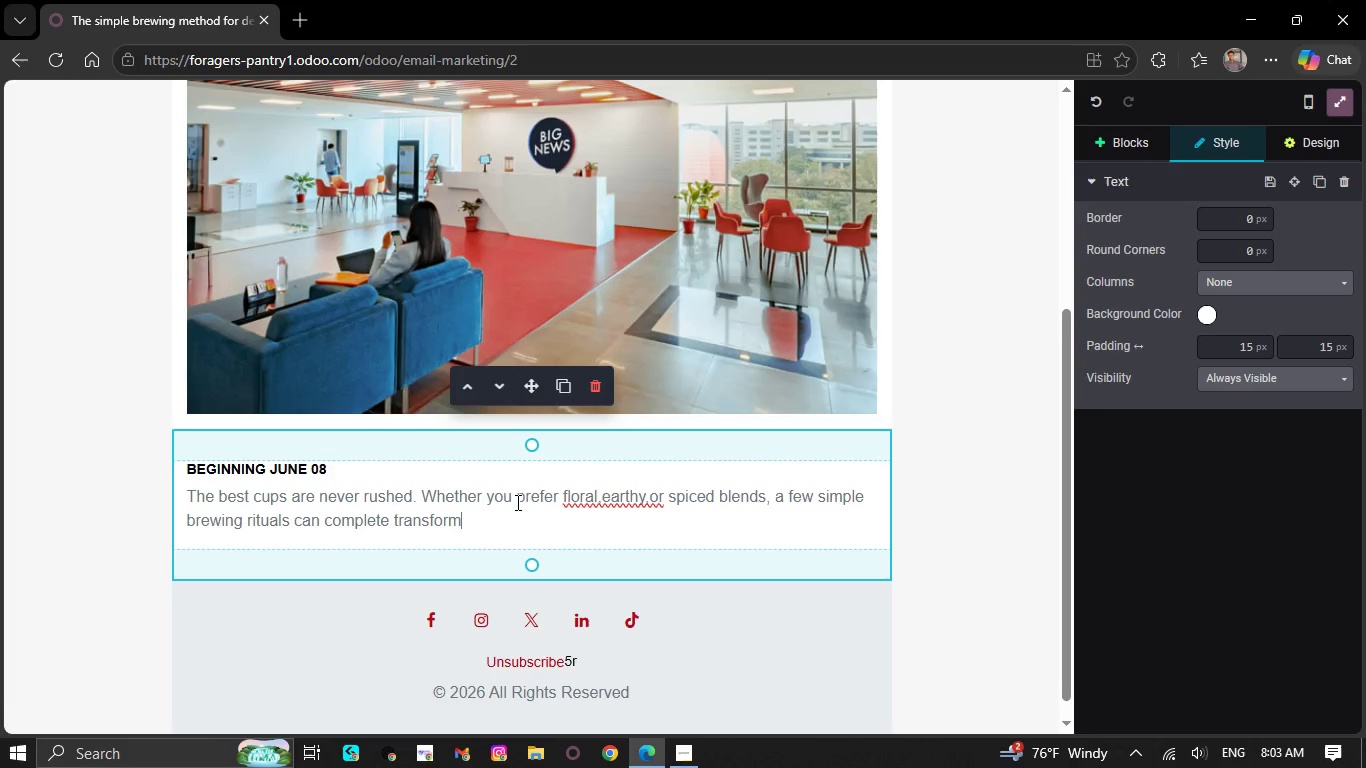 
type( the )
 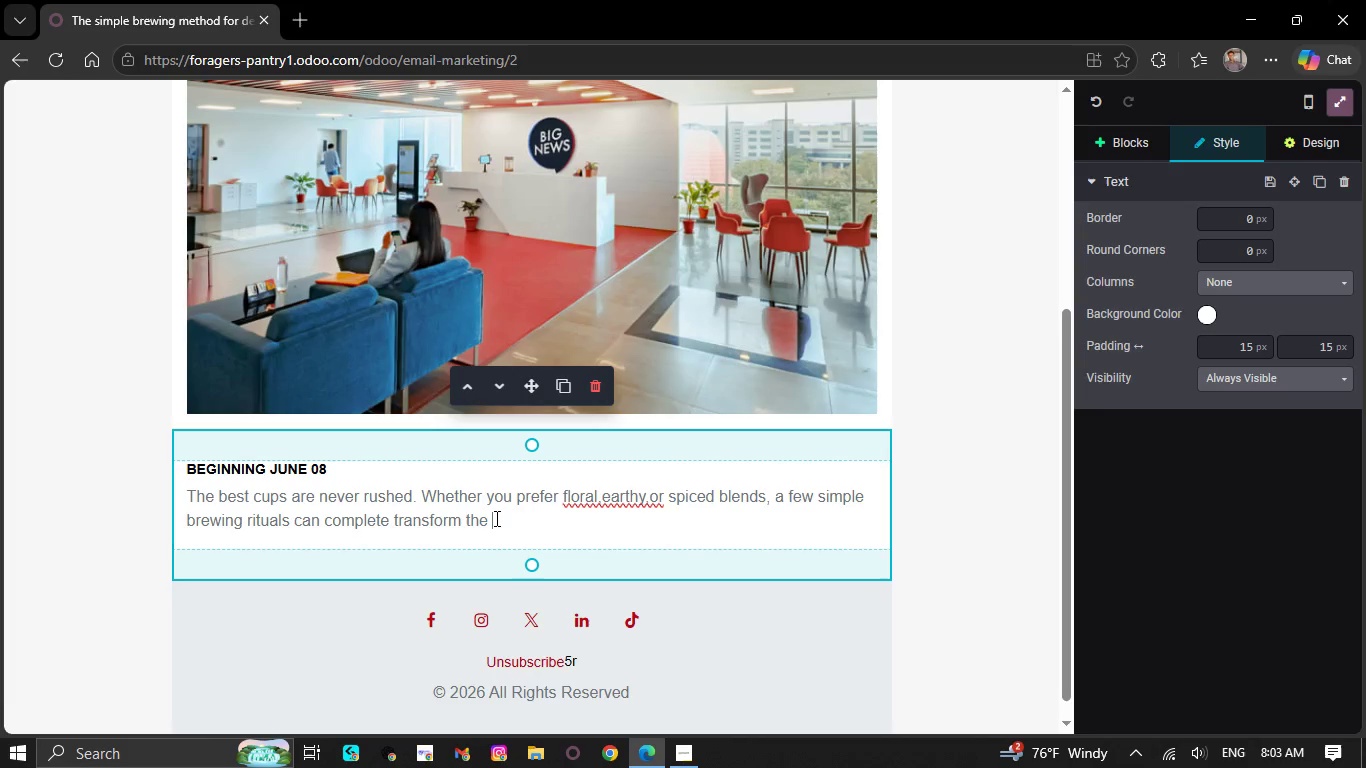 
wait(12.77)
 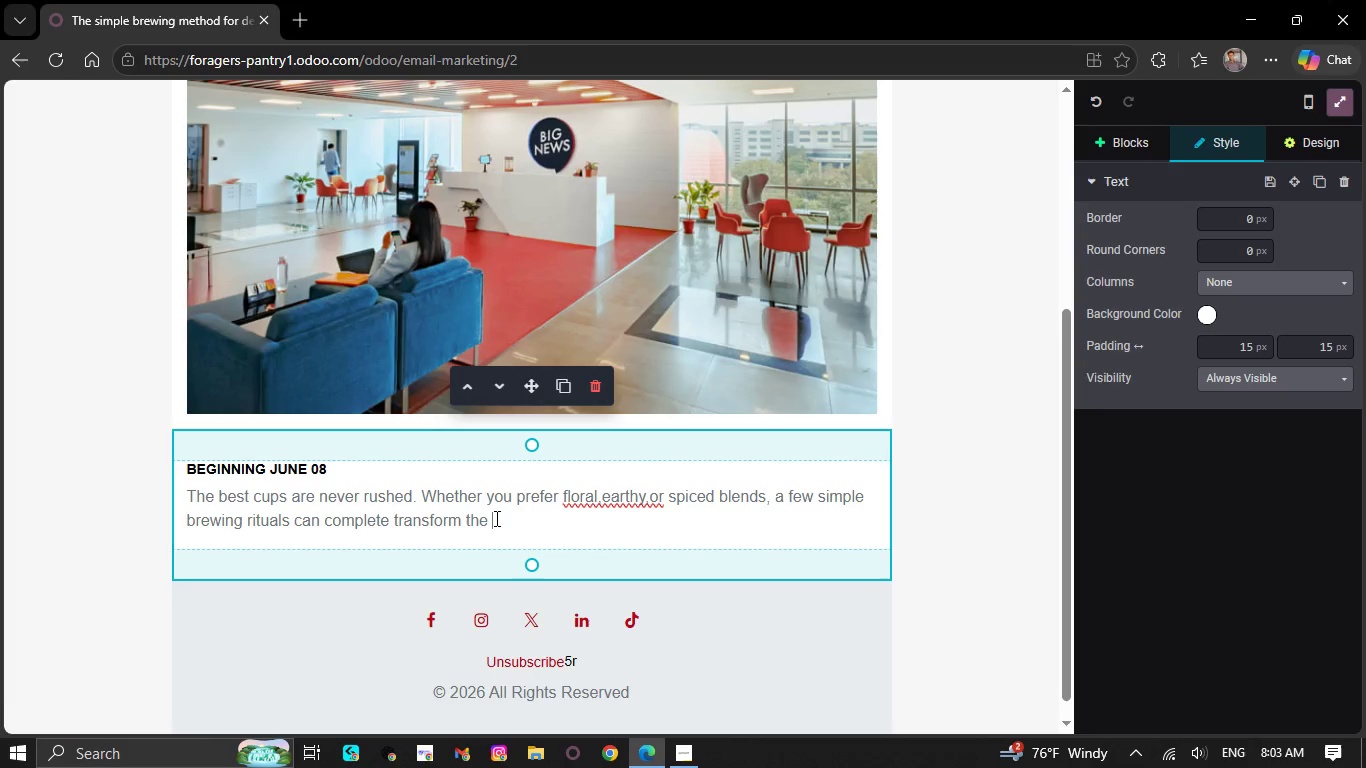 
key(F)
 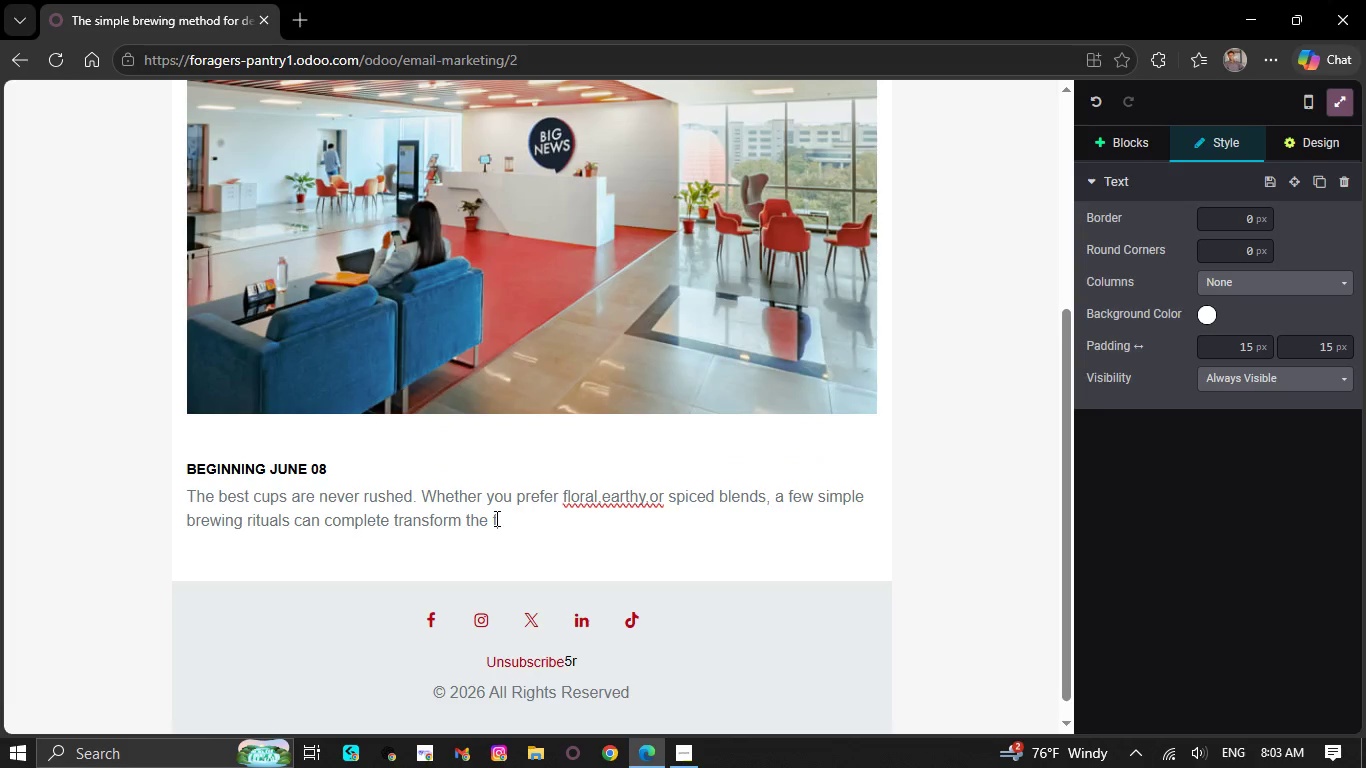 
type(lavor)
 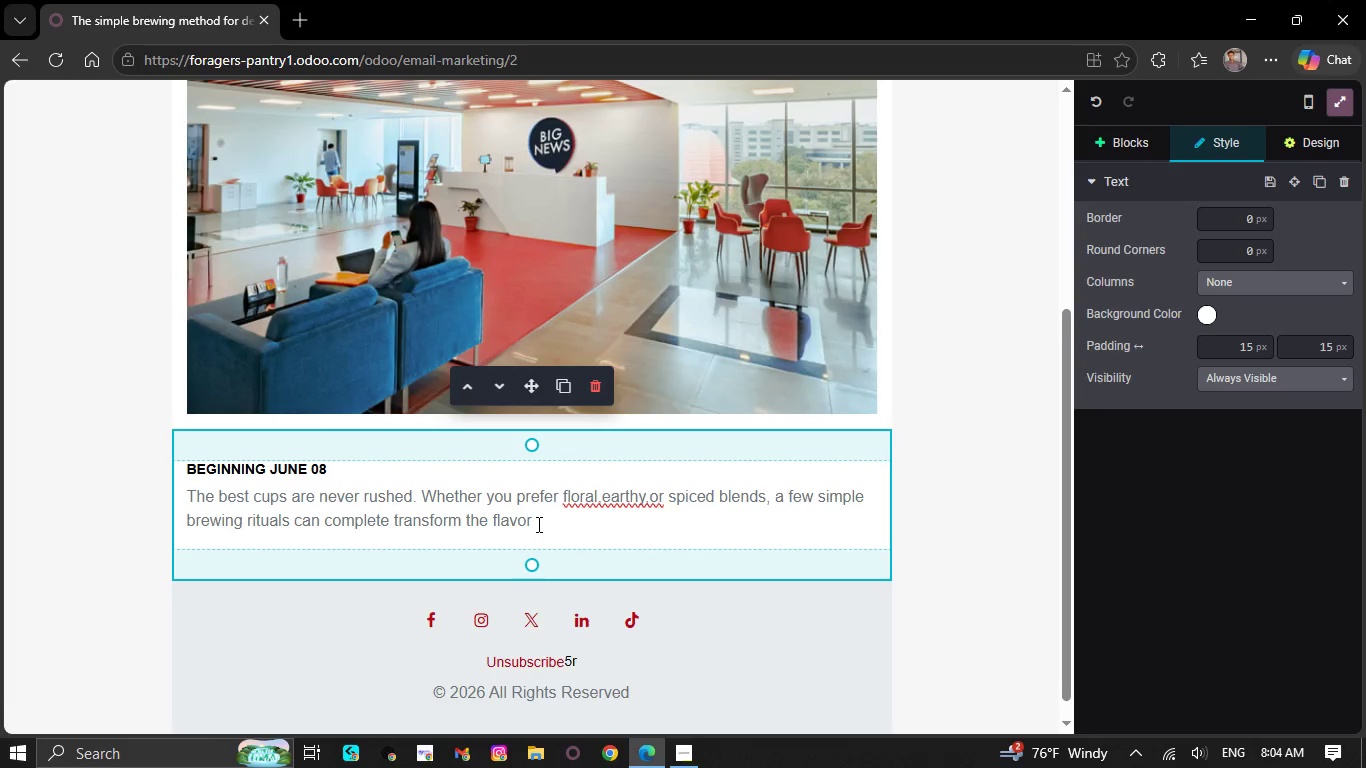 
wait(5.73)
 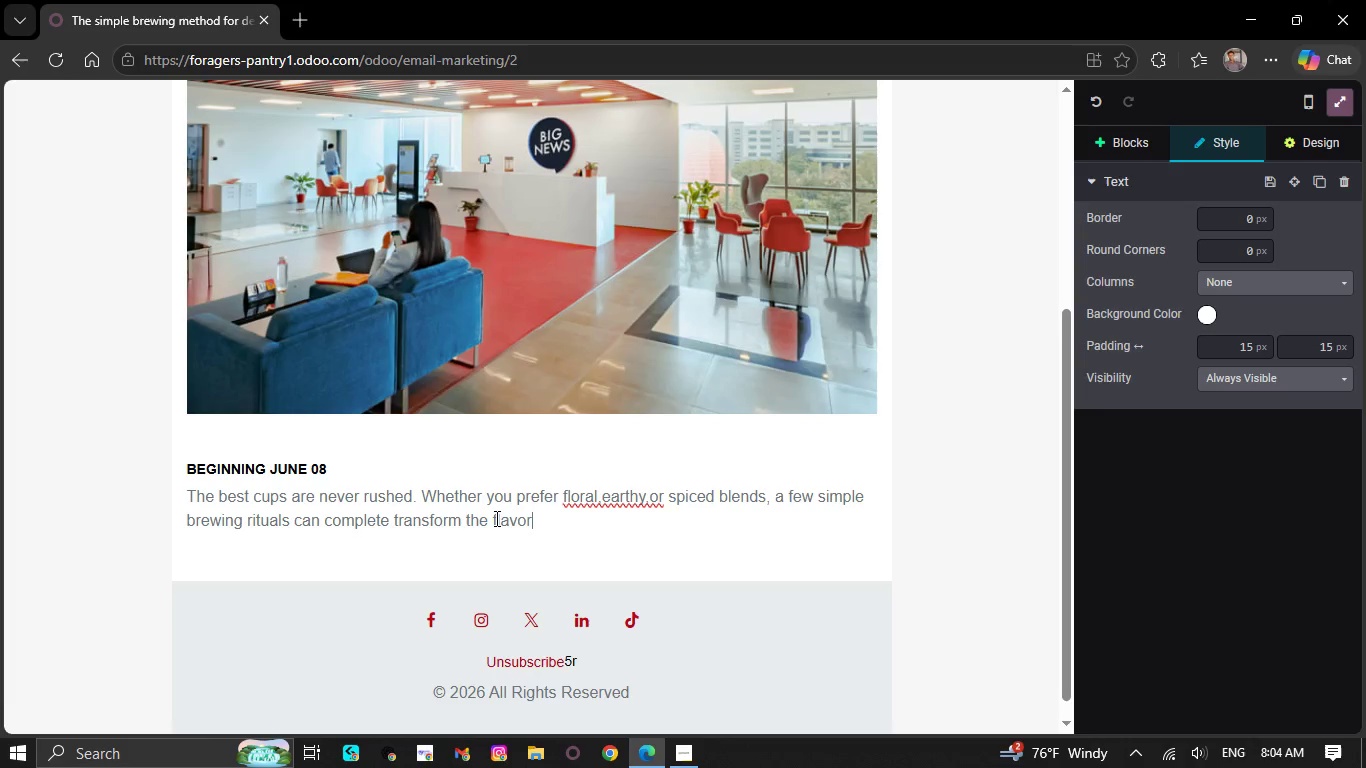 
type( hidden your)
 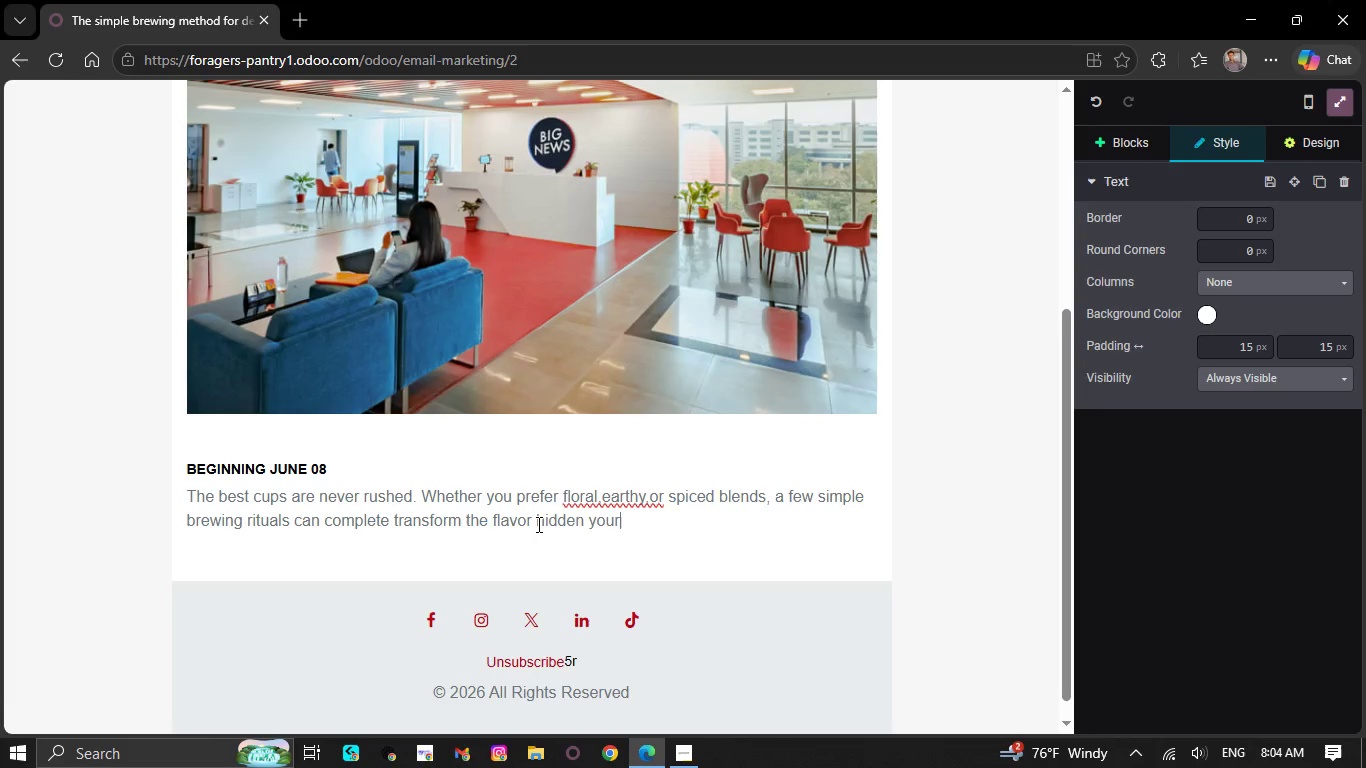 
type( tea')
key(Backspace)
type(.)
 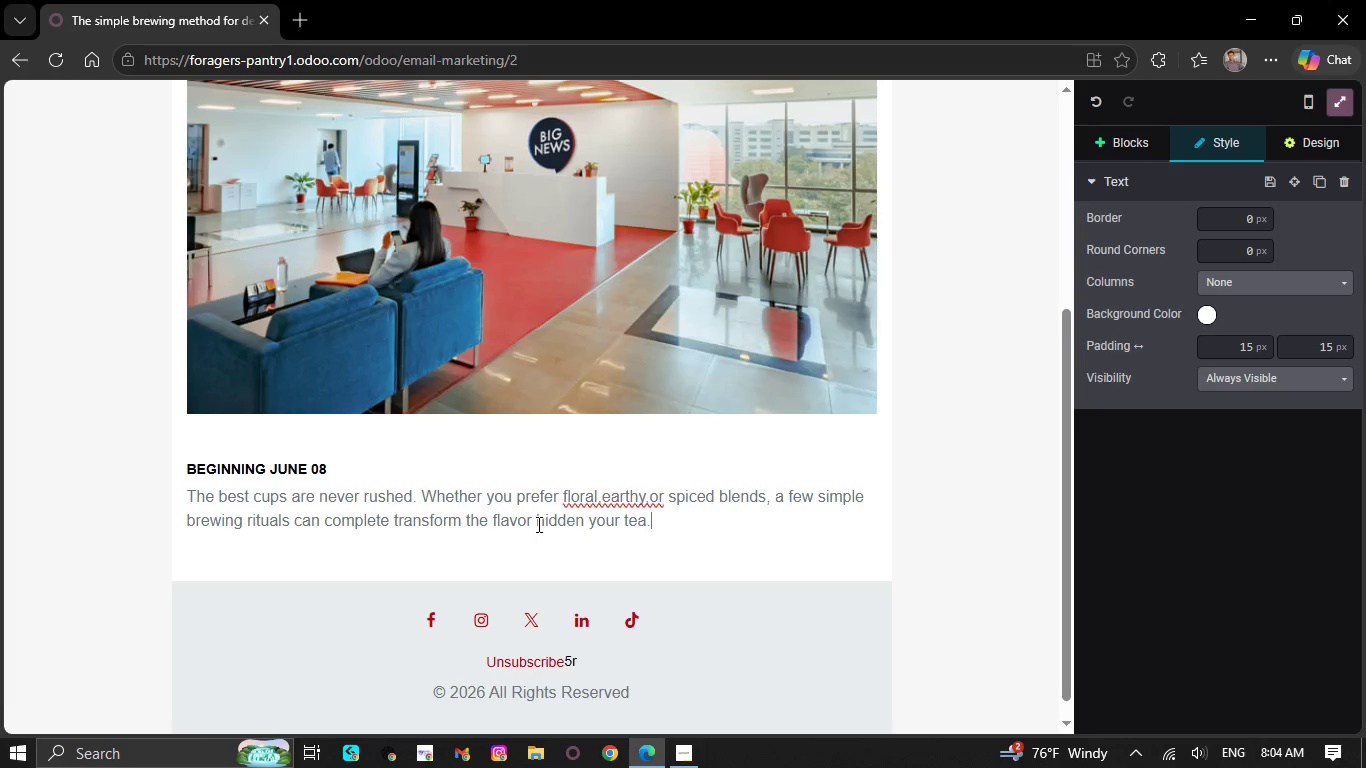 
key(NumpadEnter)
 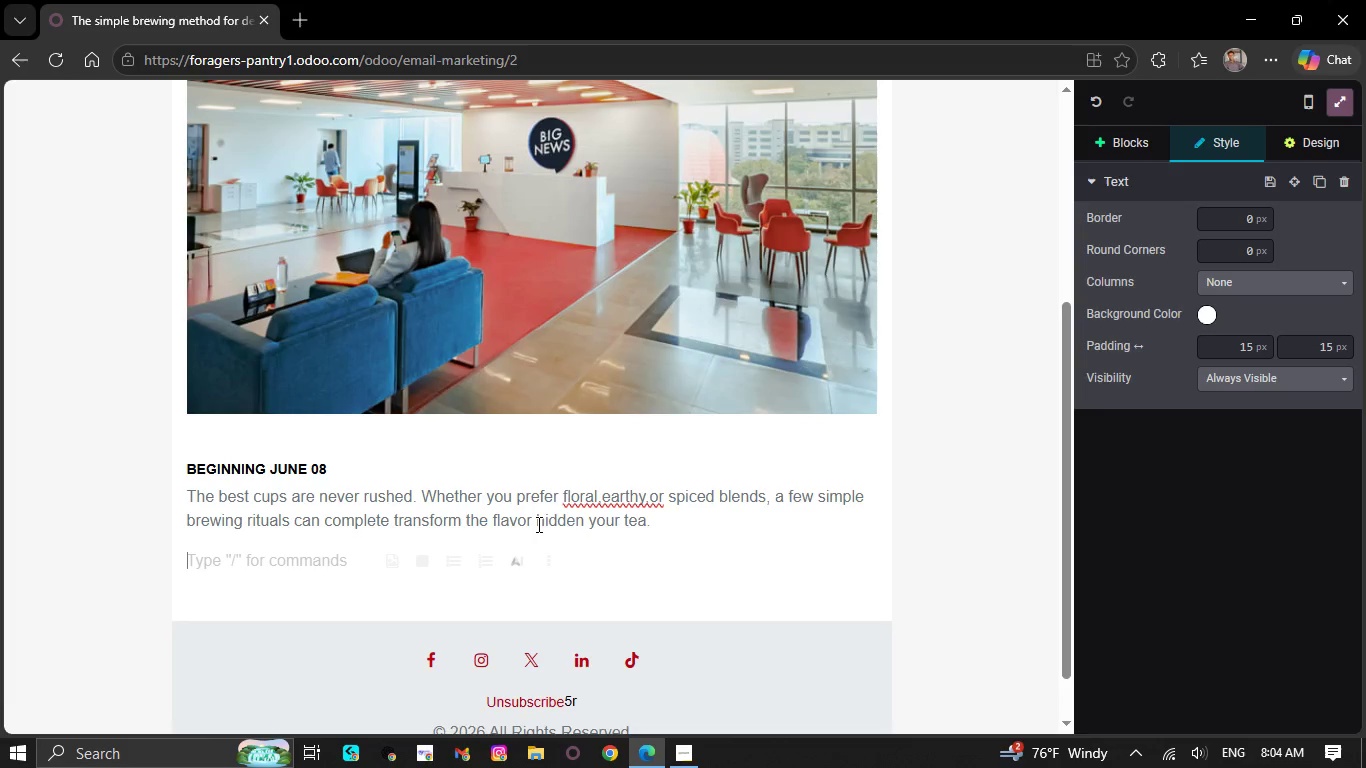 
key(NumpadEnter)
 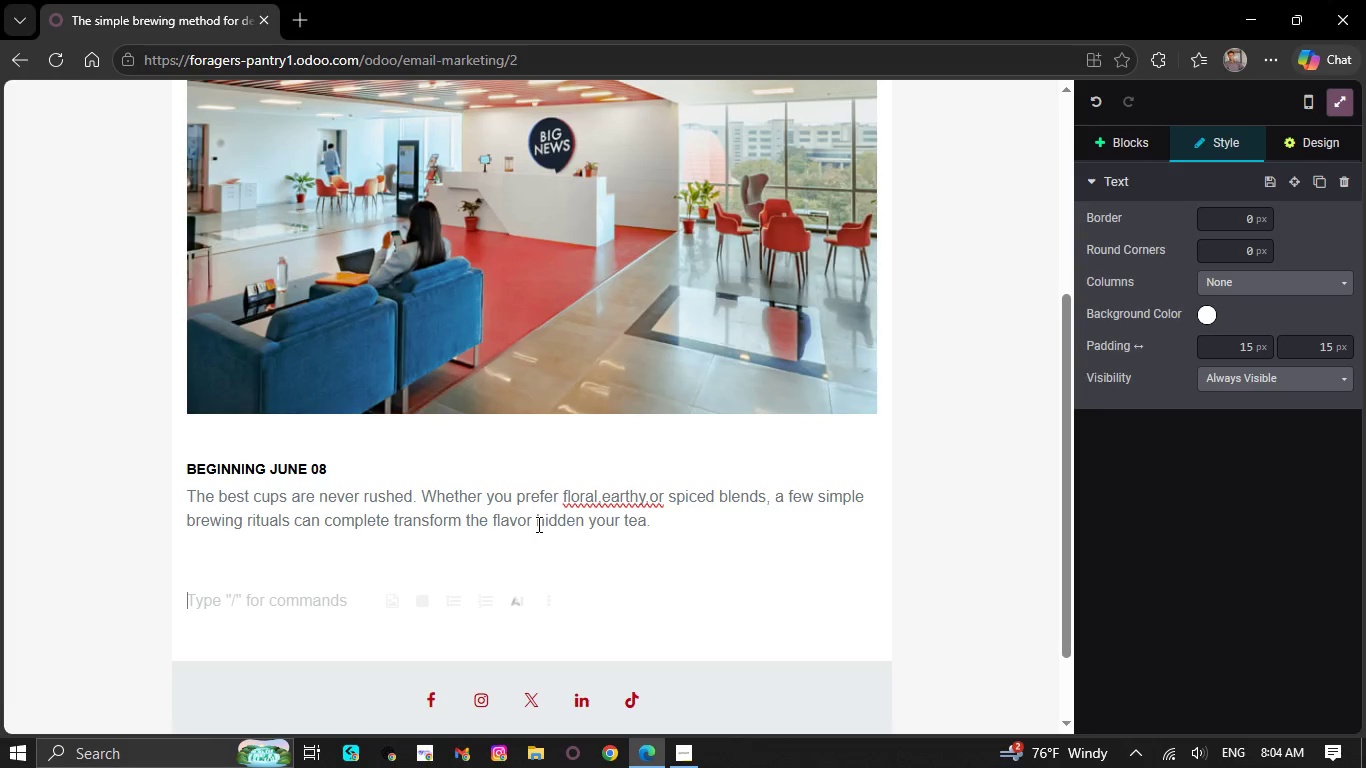 
key(Backspace)
 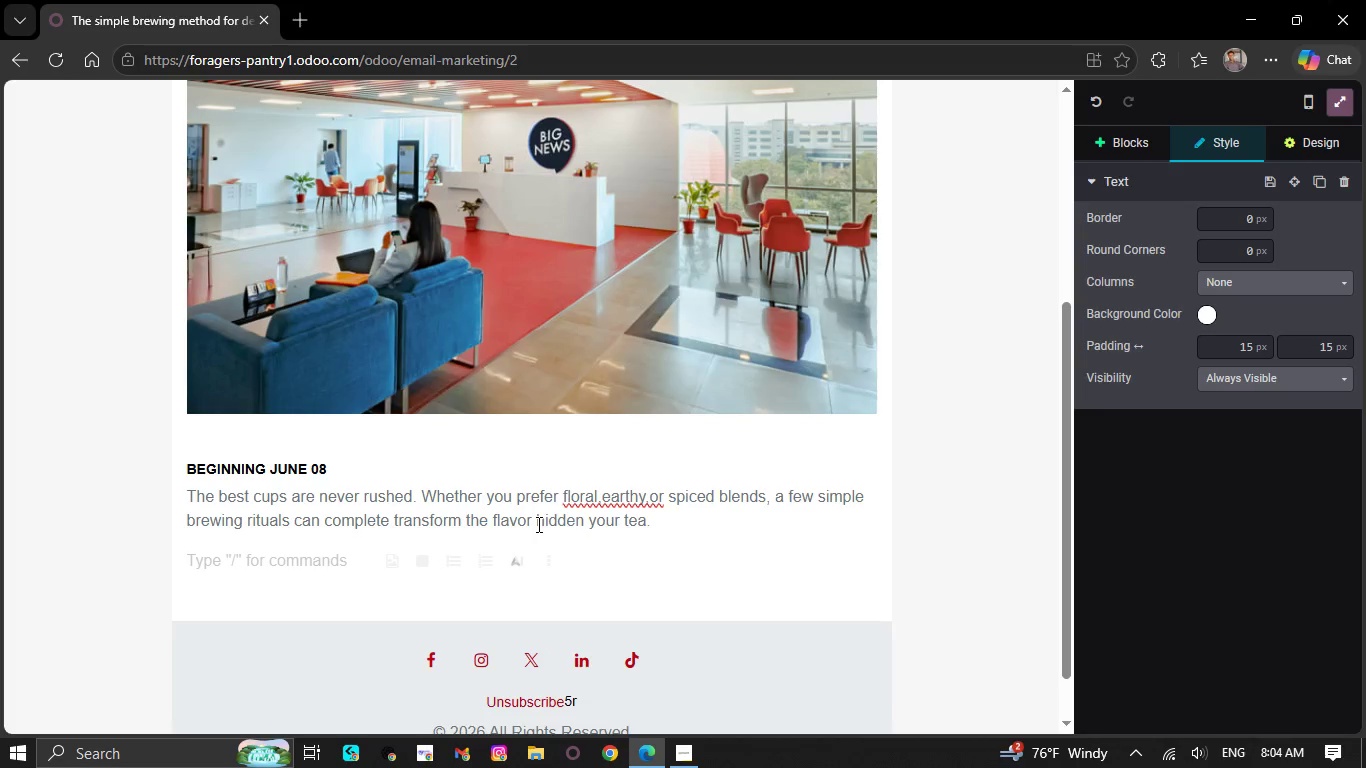 
wait(5.61)
 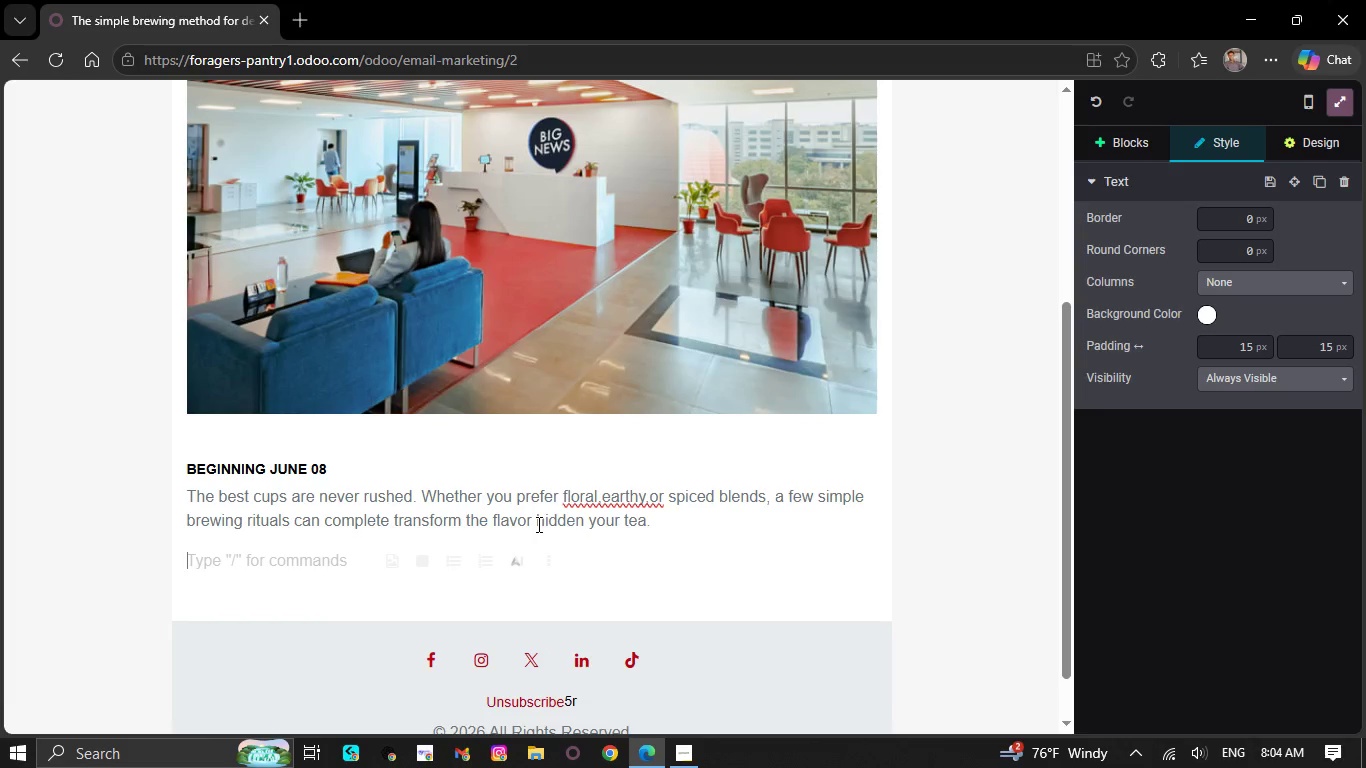 
key(CapsLock)
 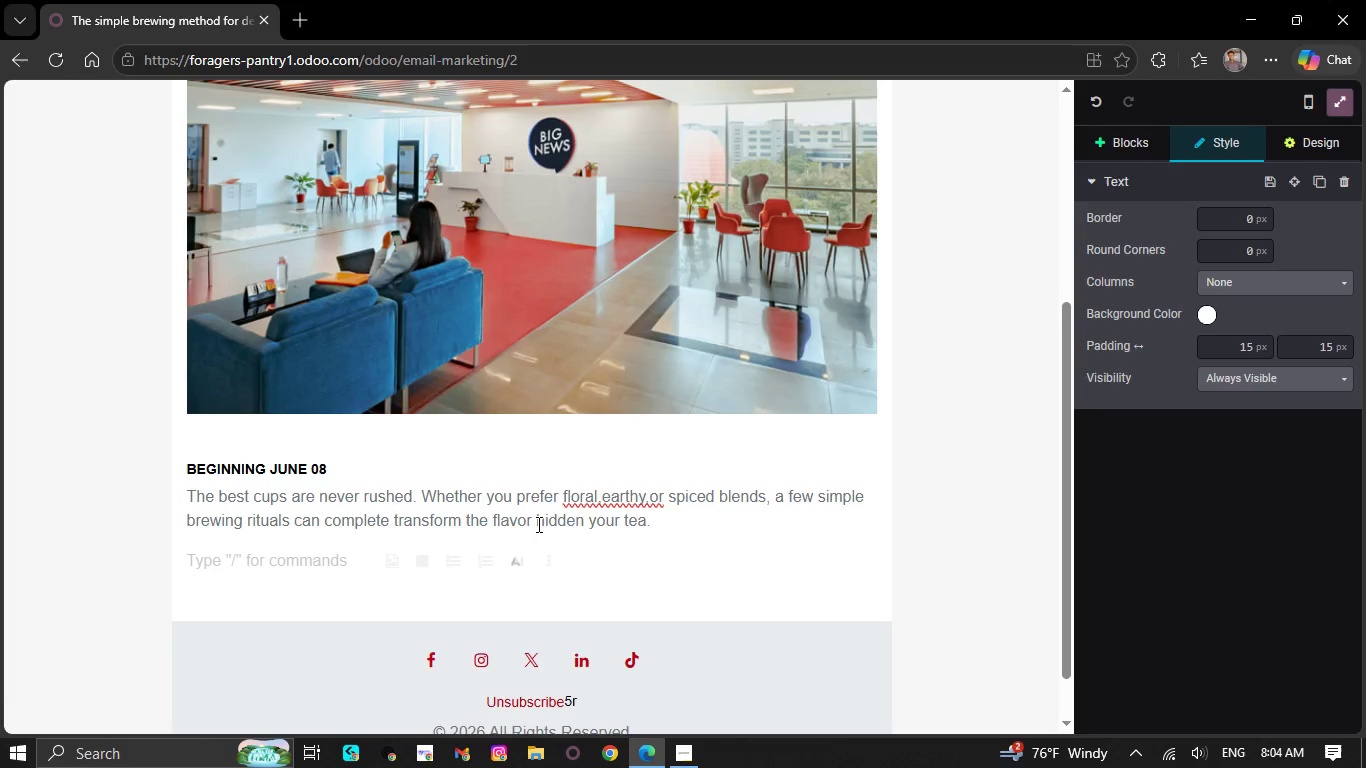 
key(E)
 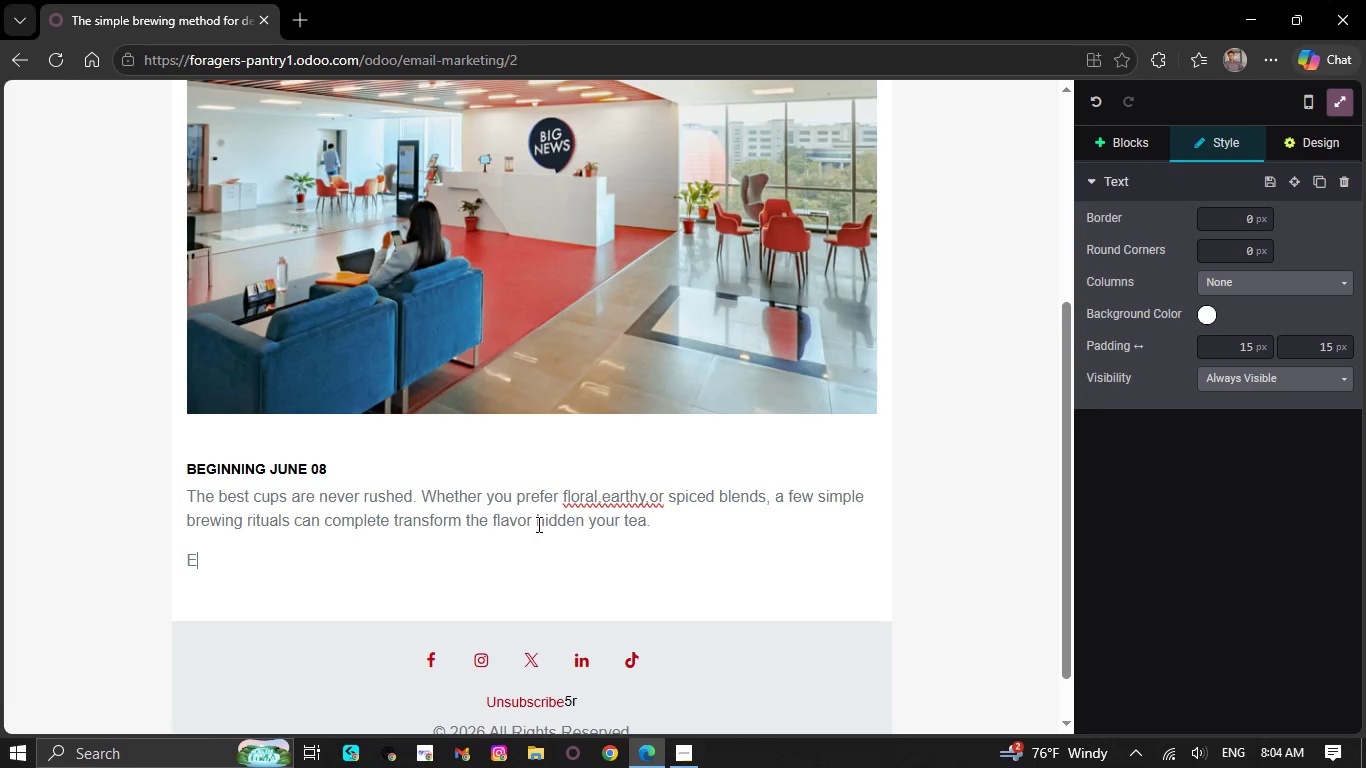 
key(CapsLock)
 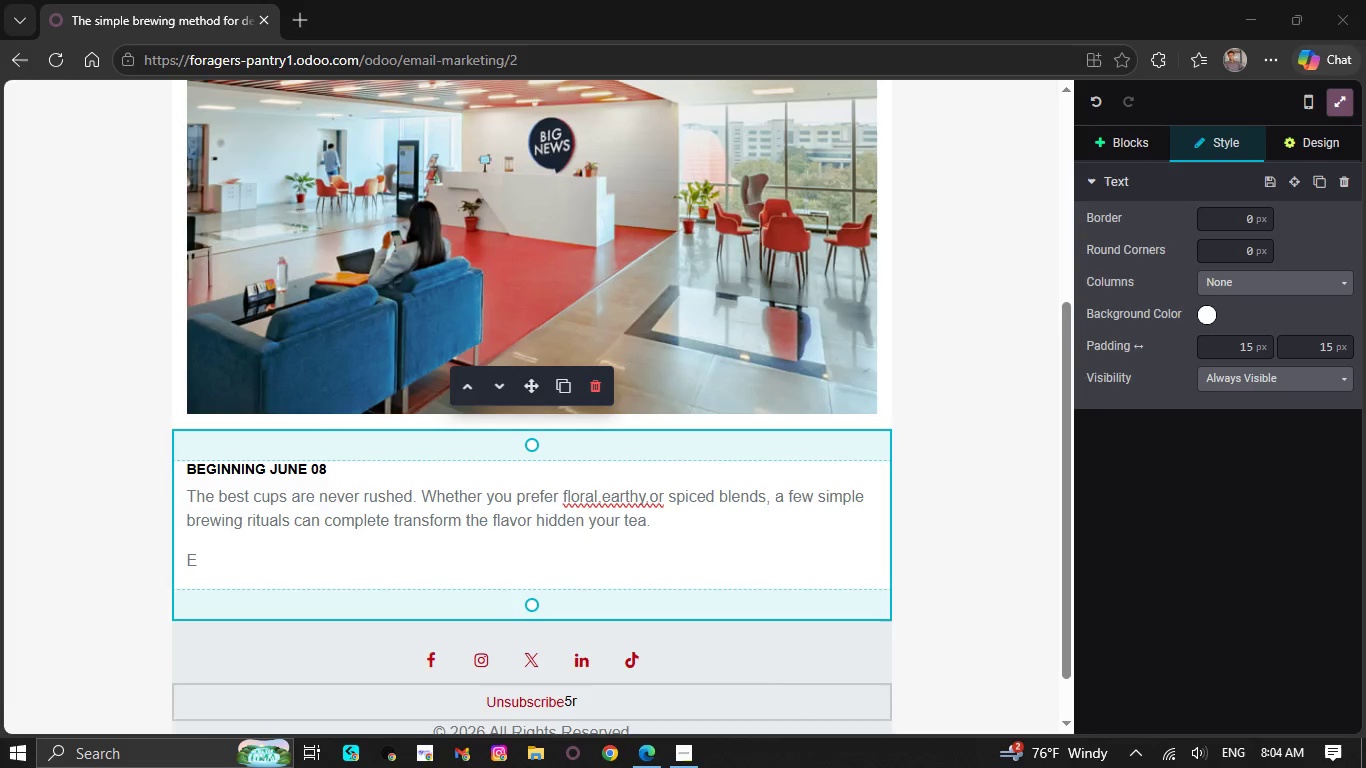 
wait(10.53)
 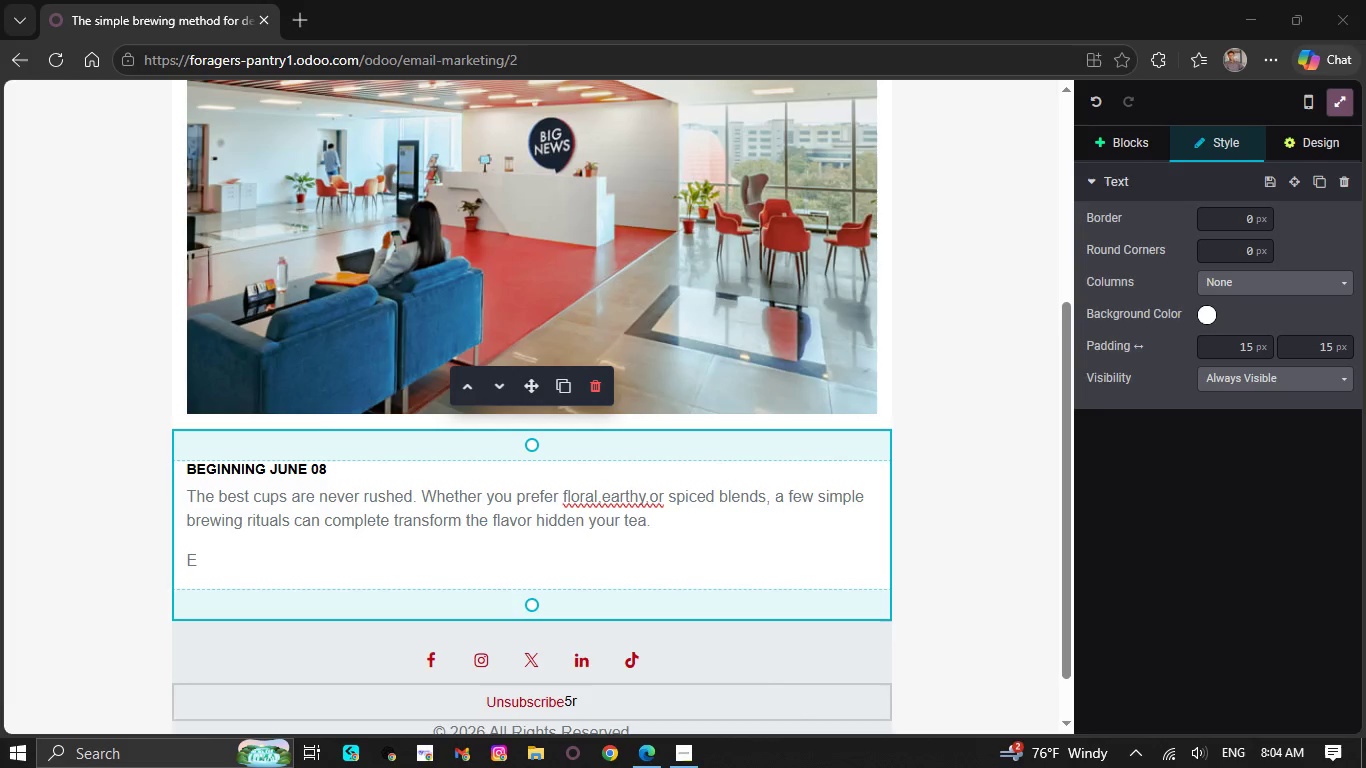 
type(speci)
 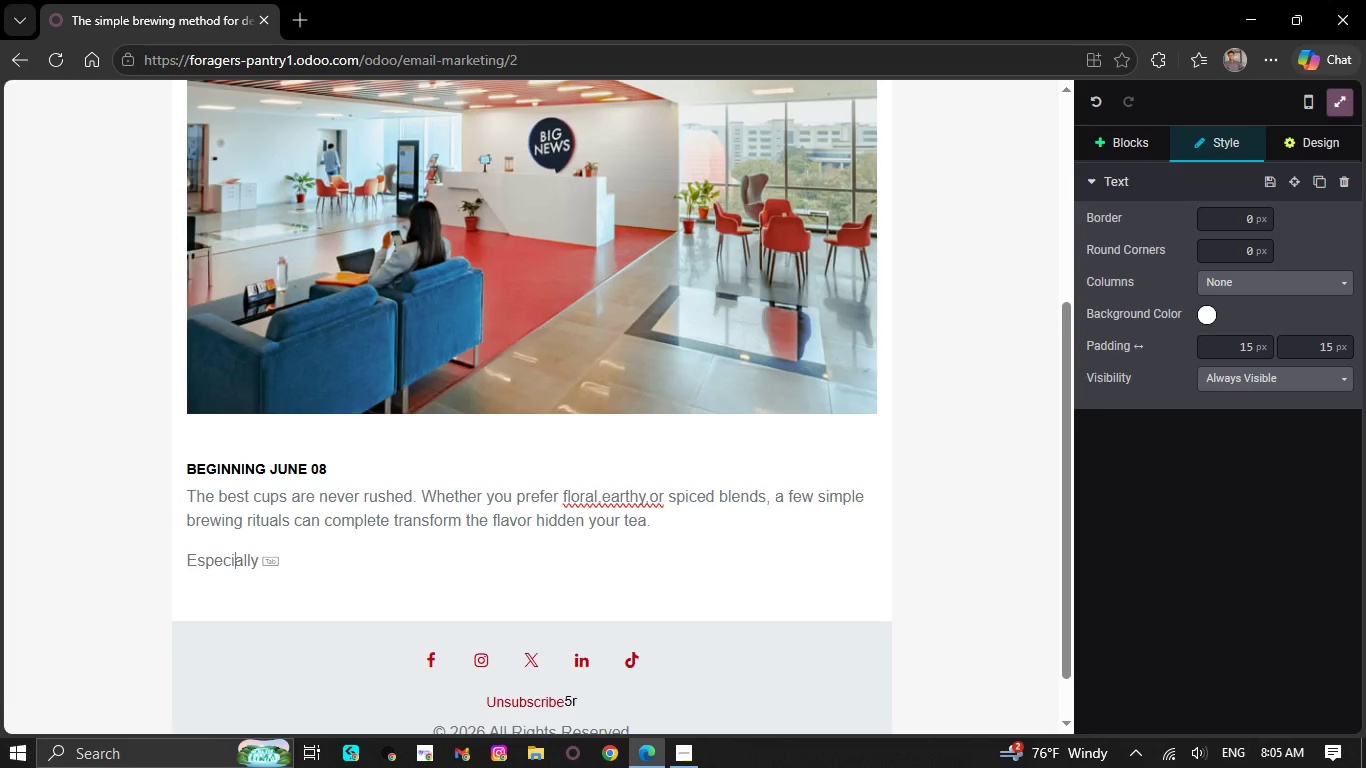 
type(ally )
 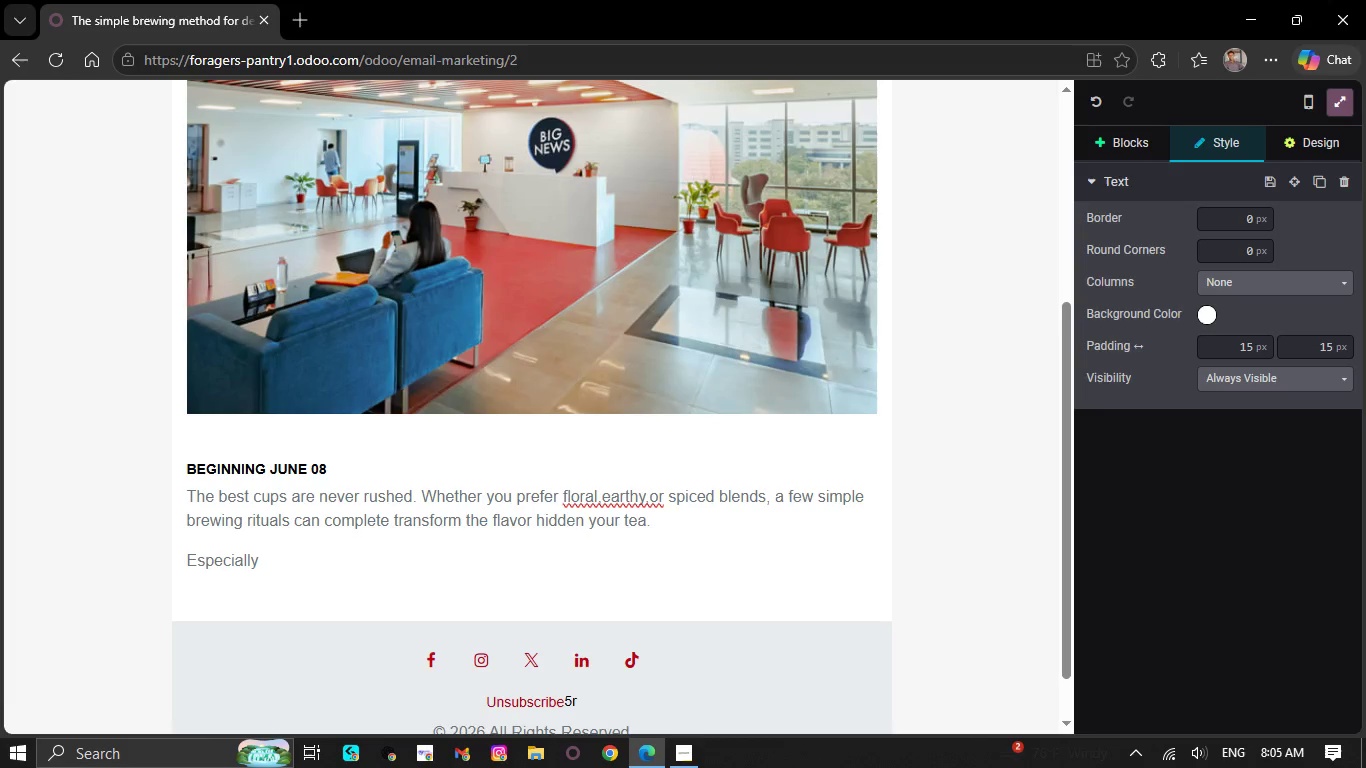 
wait(11.42)
 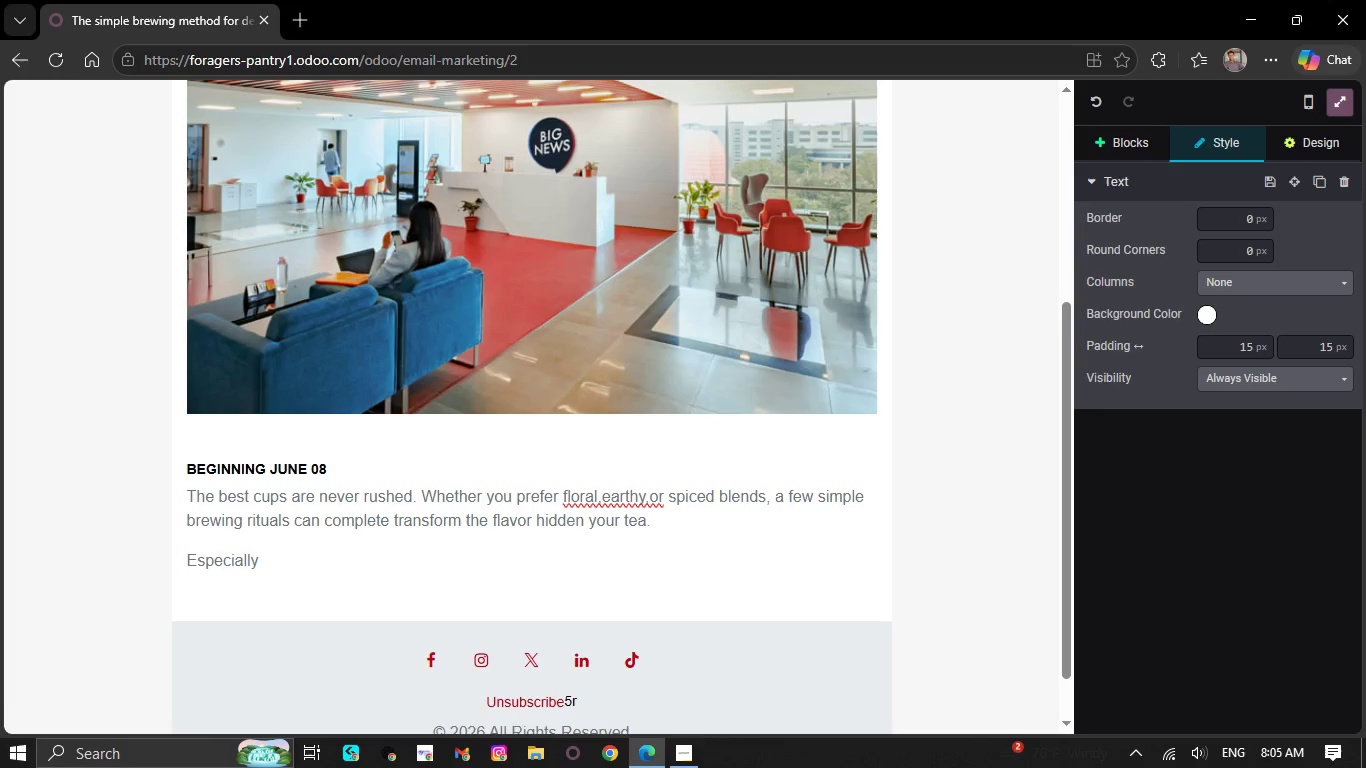 
type(fr )
 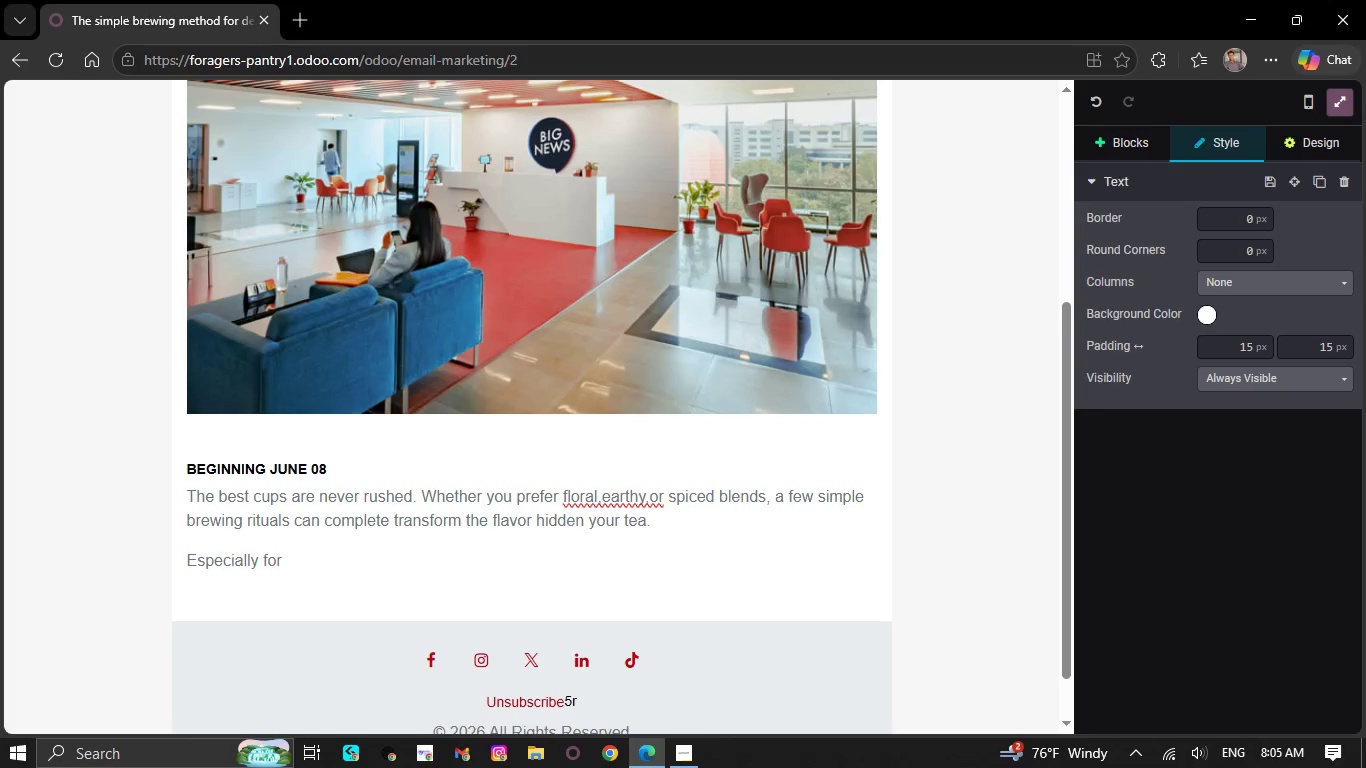 
hold_key(key=O, duration=0.31)
 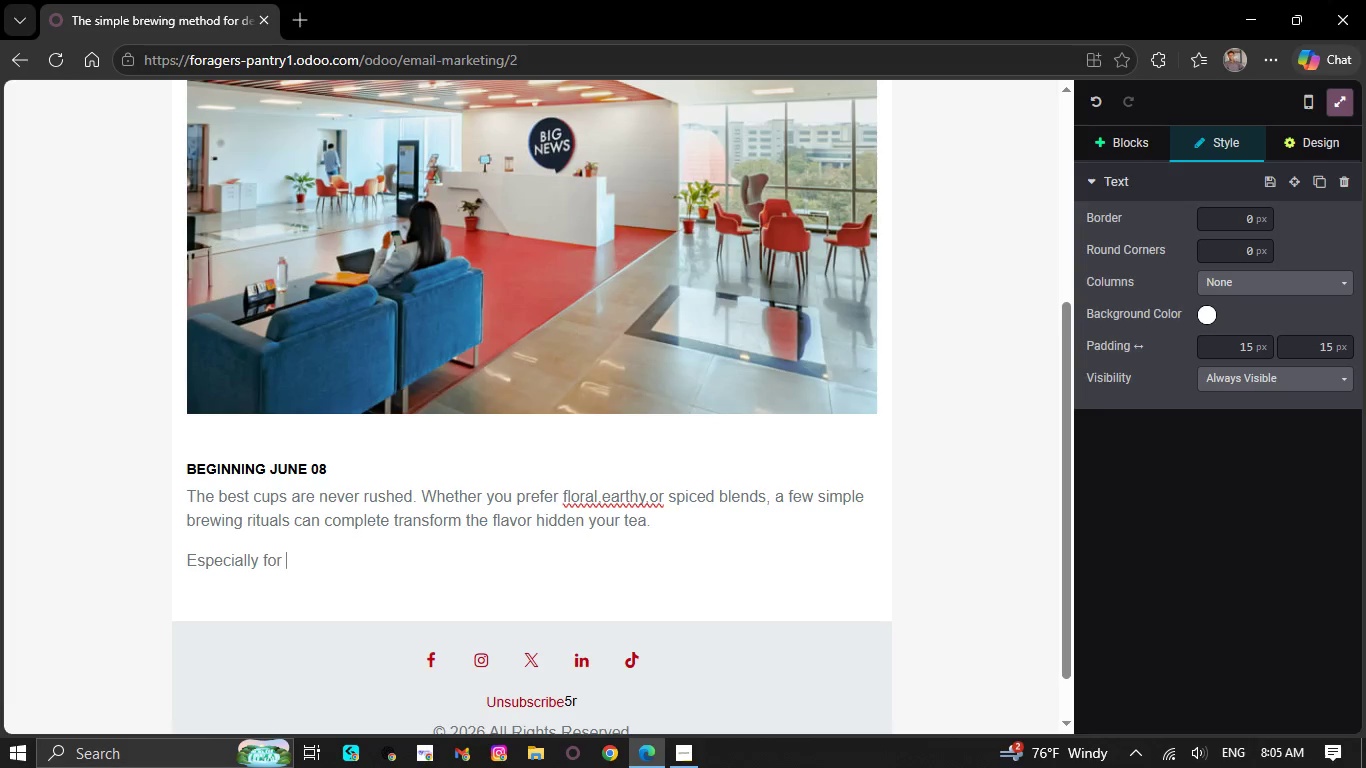 
type(richer )
 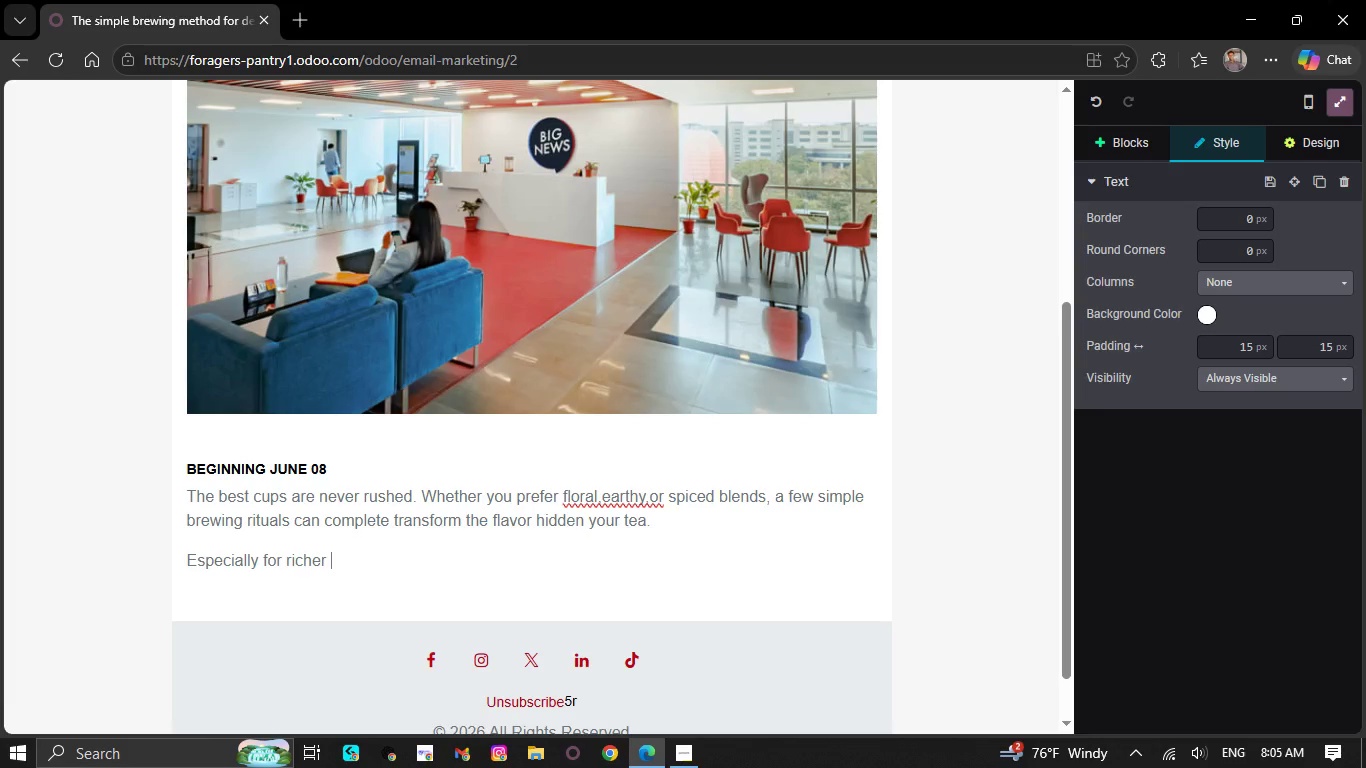 
key(BracketLeft)
 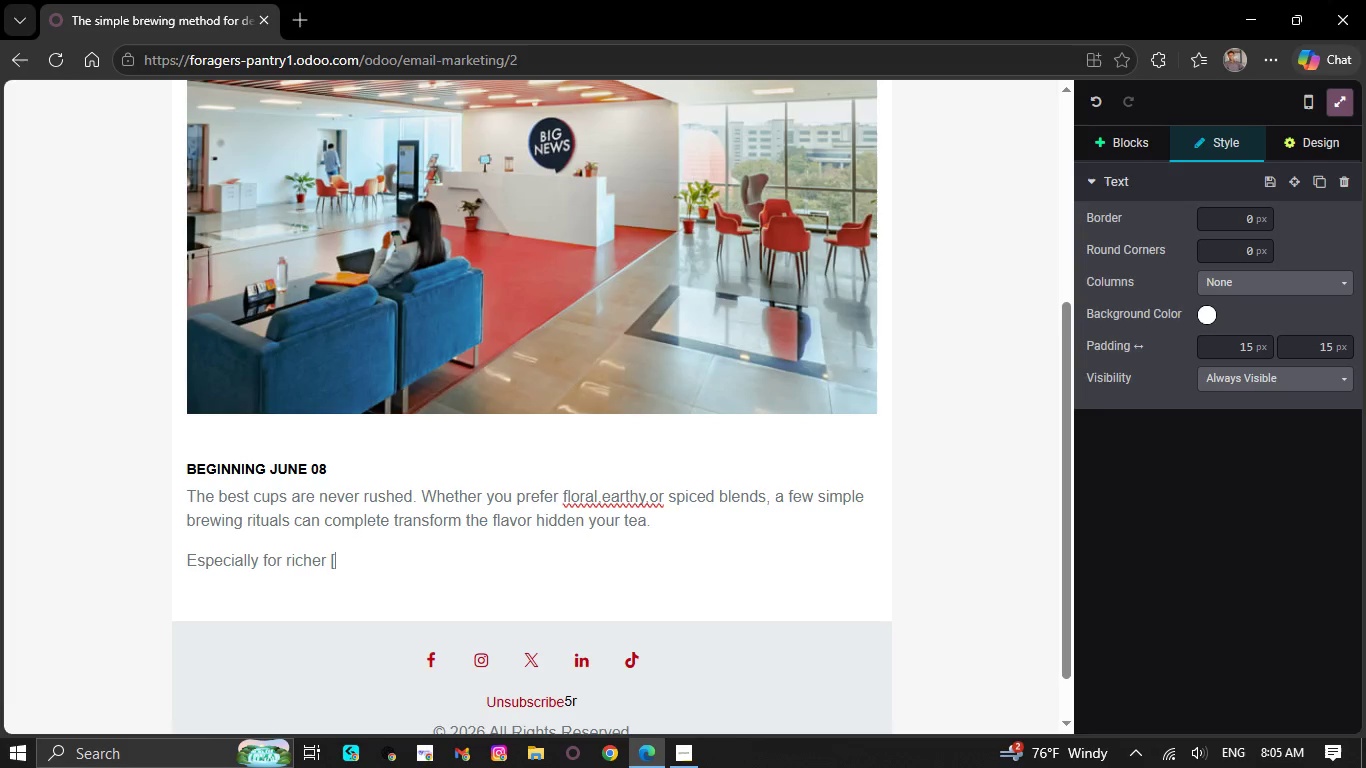 
key(BracketLeft)
 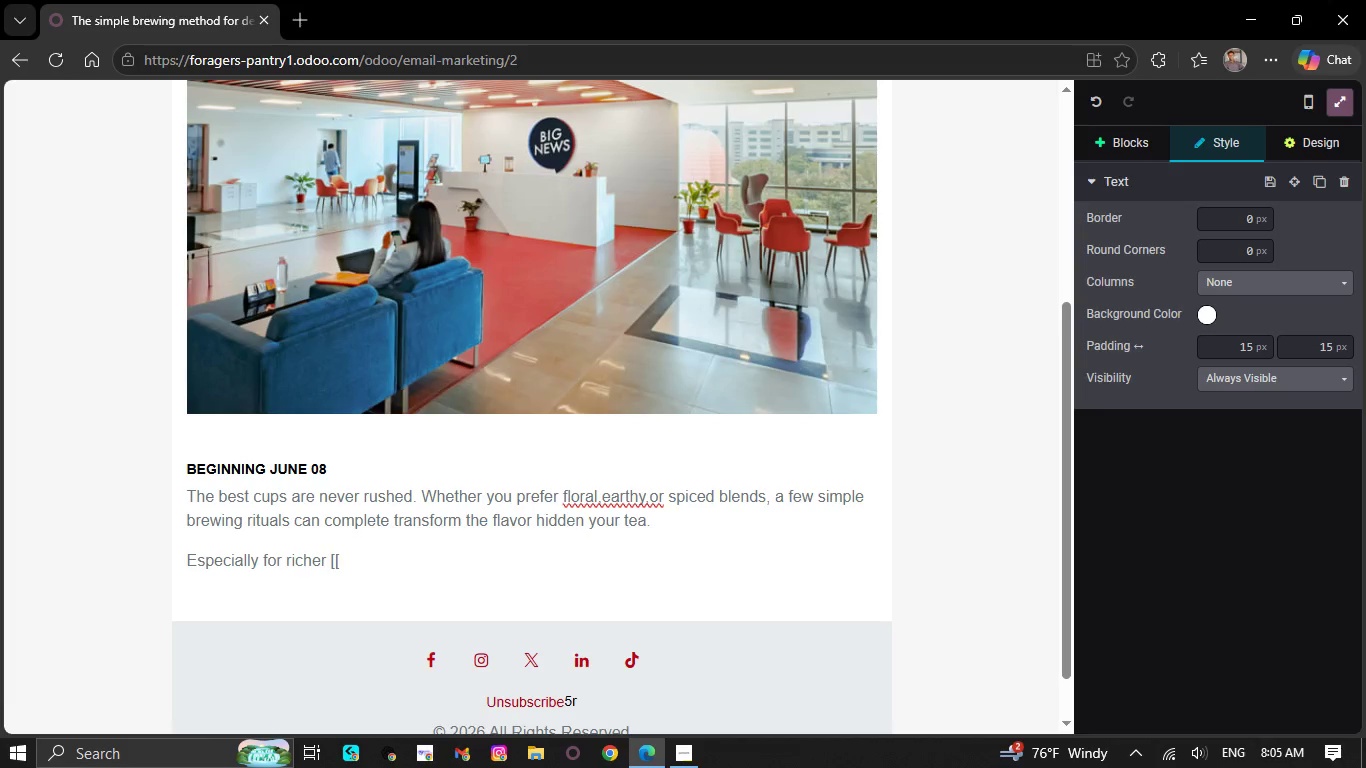 
key(Backspace)
 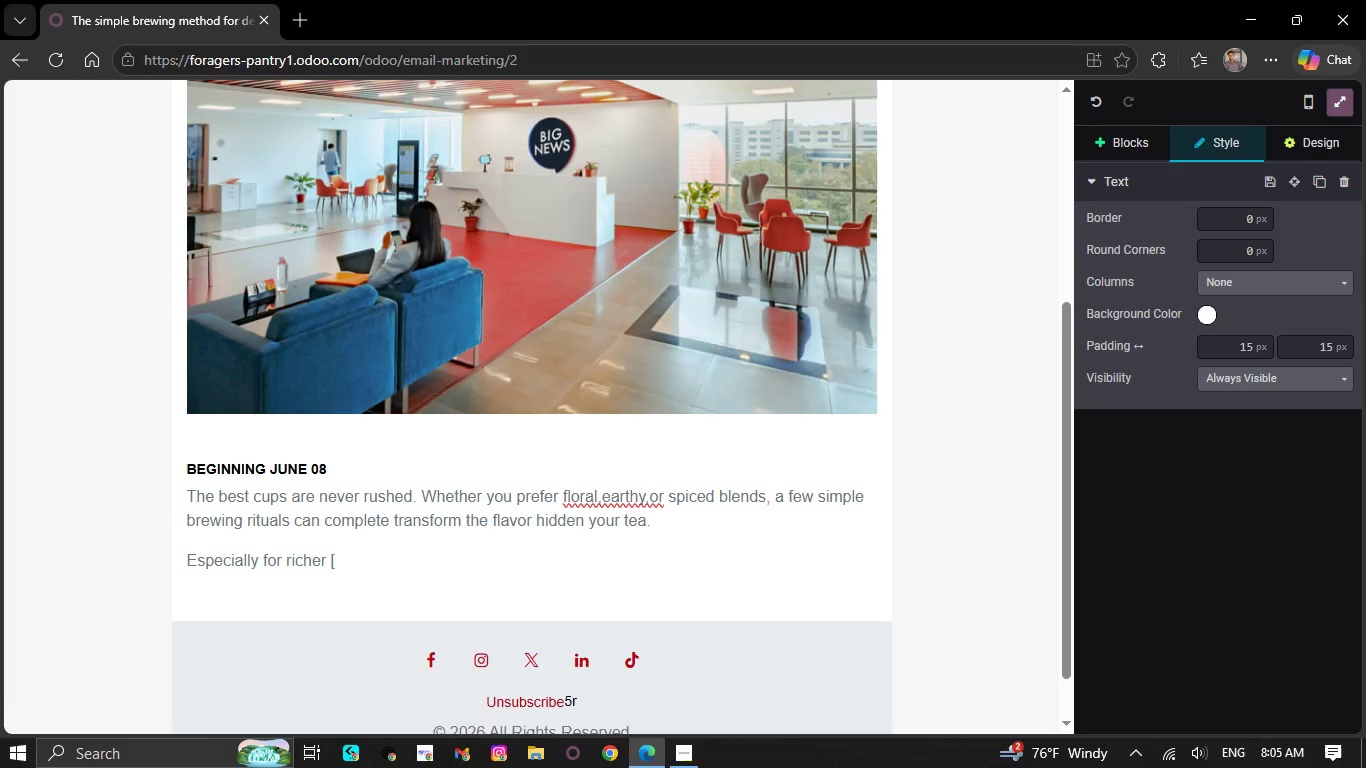 
key(Backspace)
 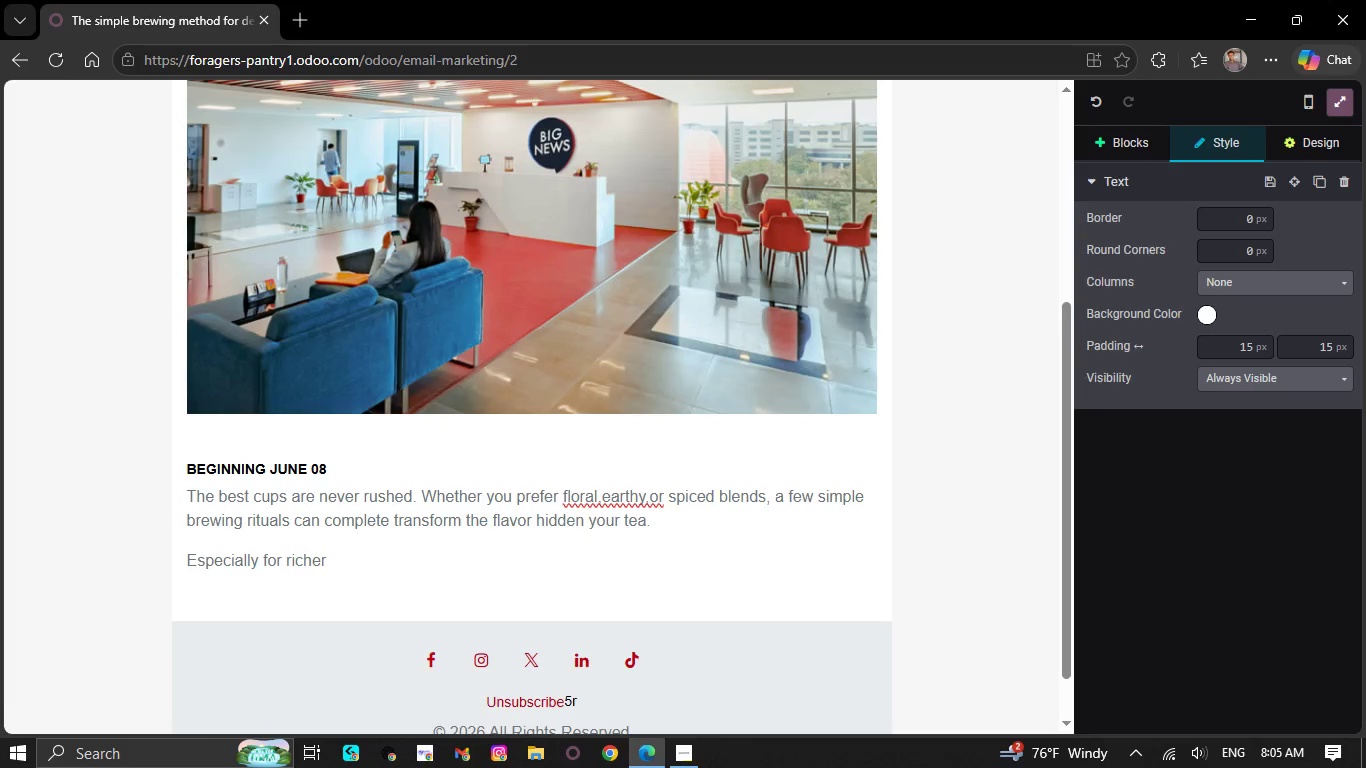 
key(BracketLeft)
 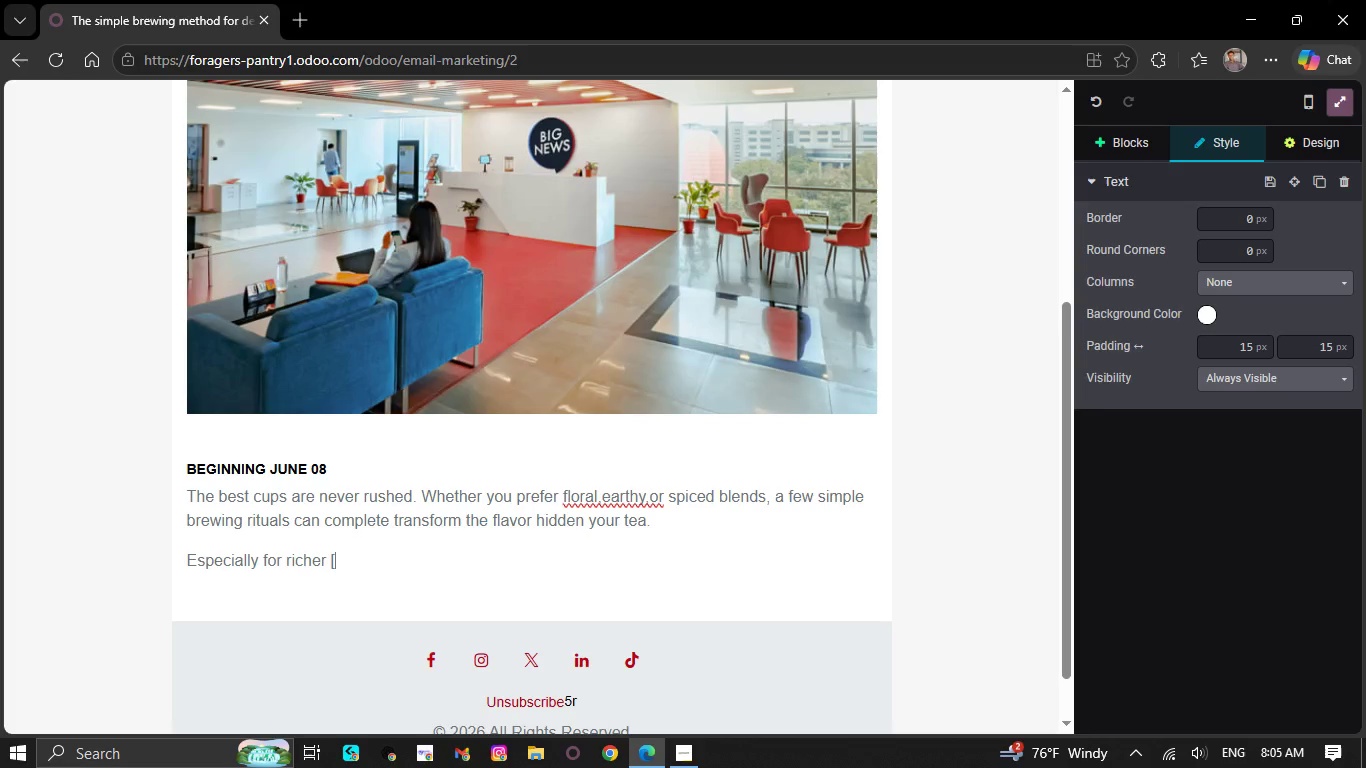 
key(BracketLeft)
 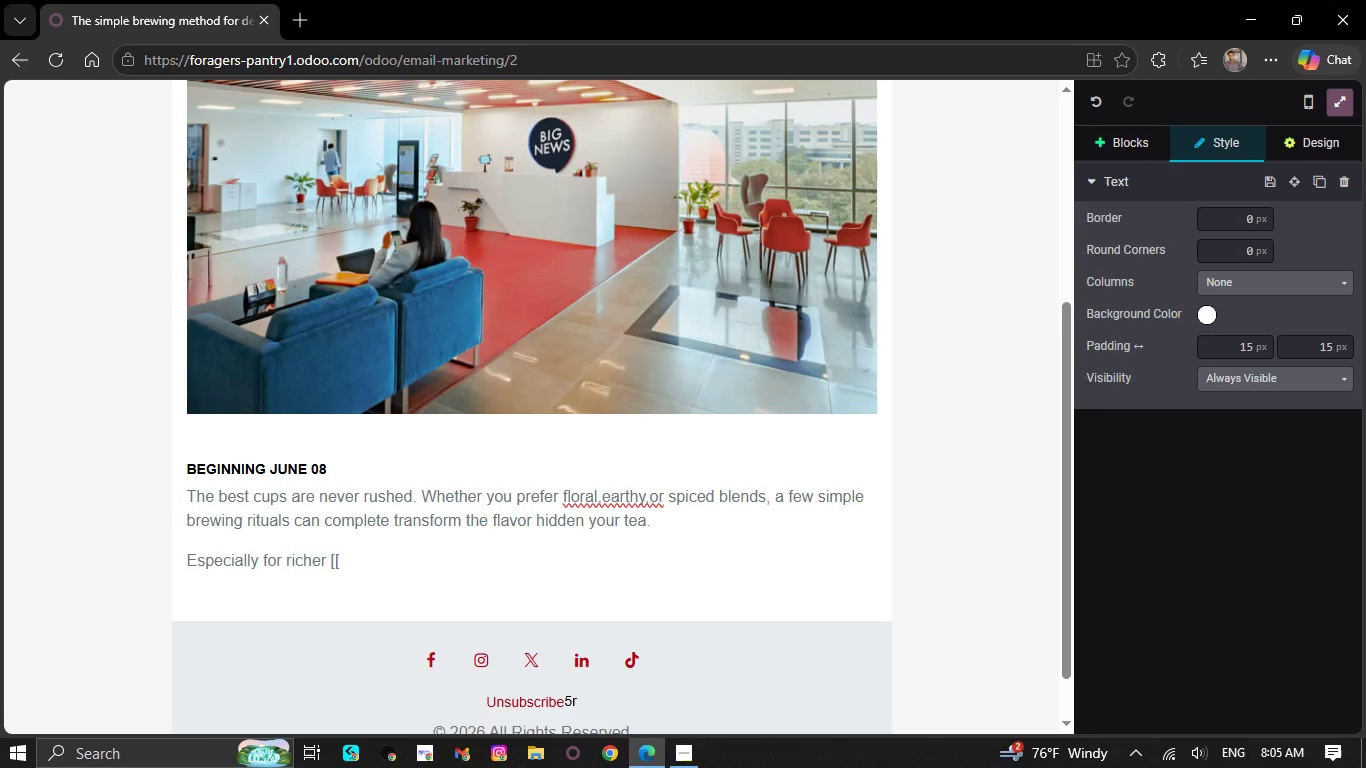 
key(Backspace)
 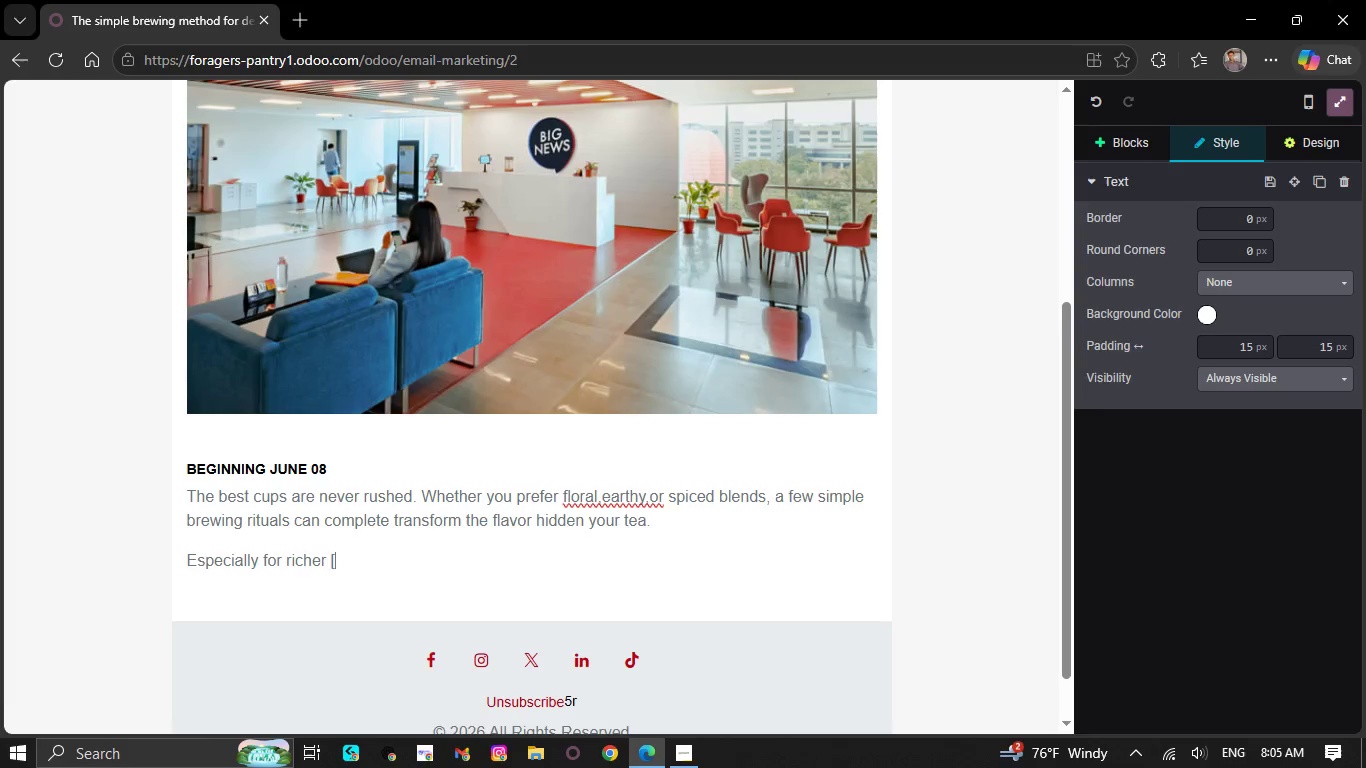 
key(Backspace)
 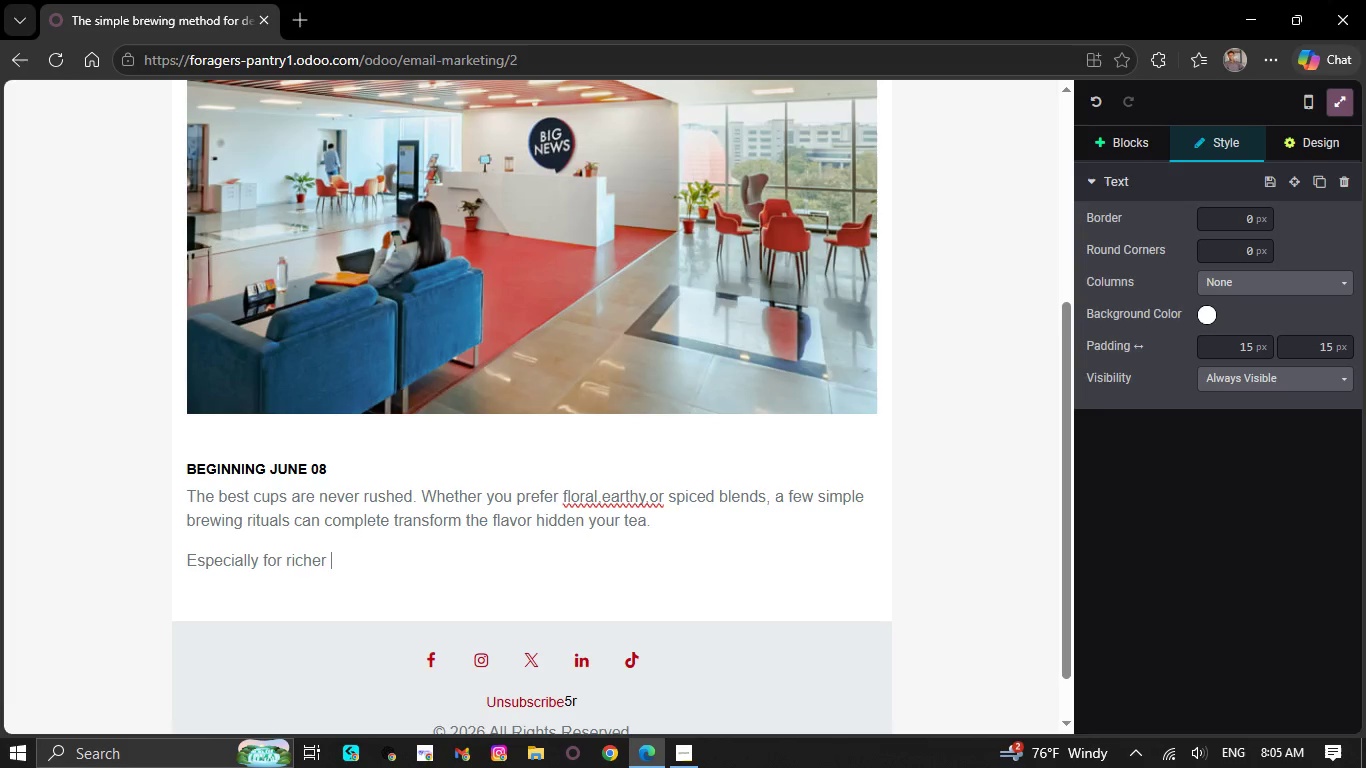 
key(BracketLeft)
 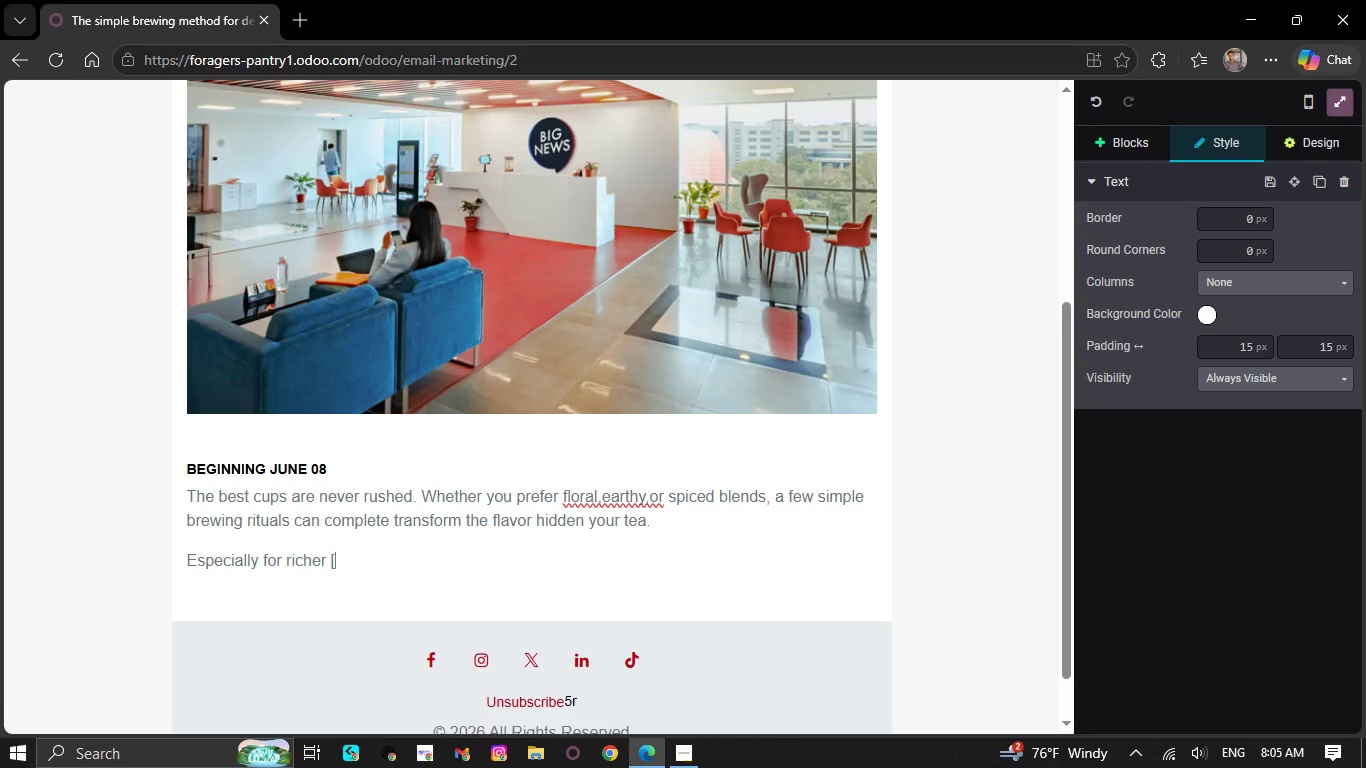 
key(BracketLeft)
 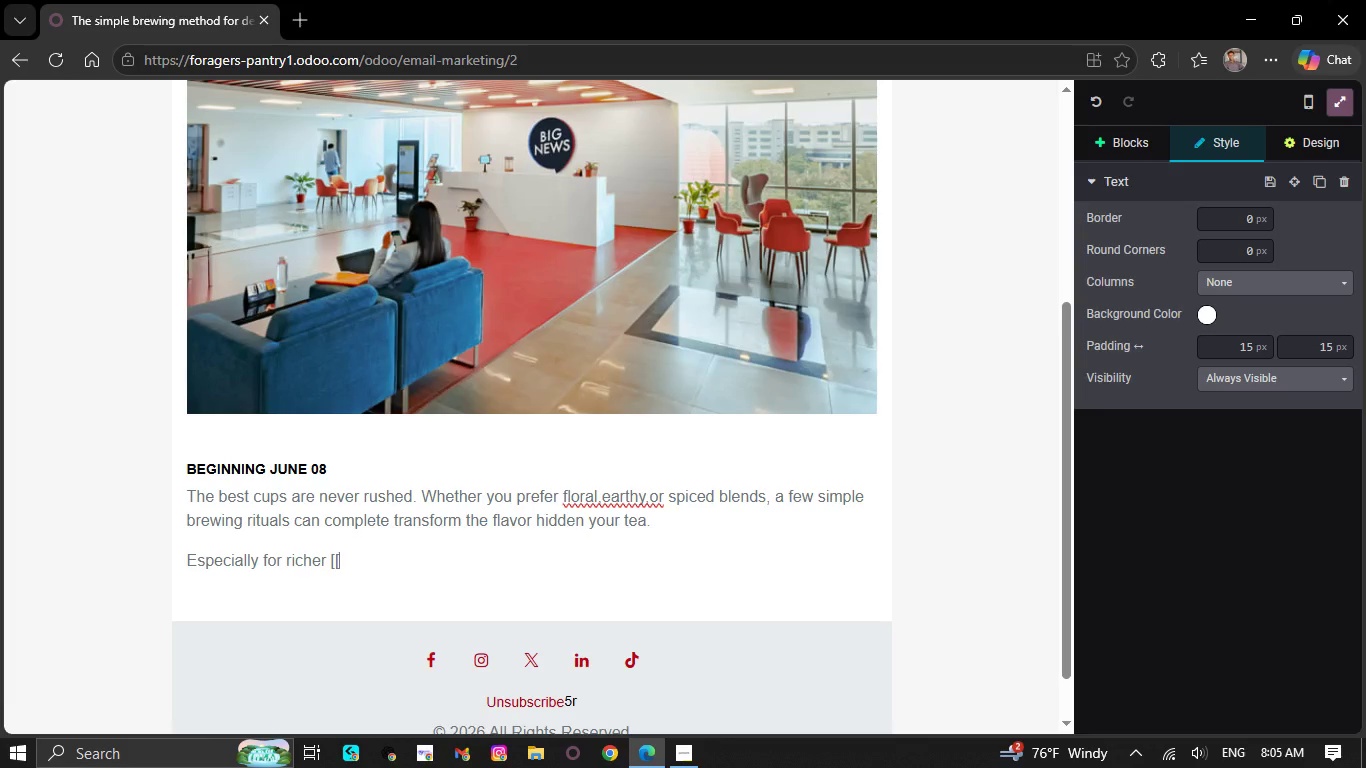 
key(Backspace)
 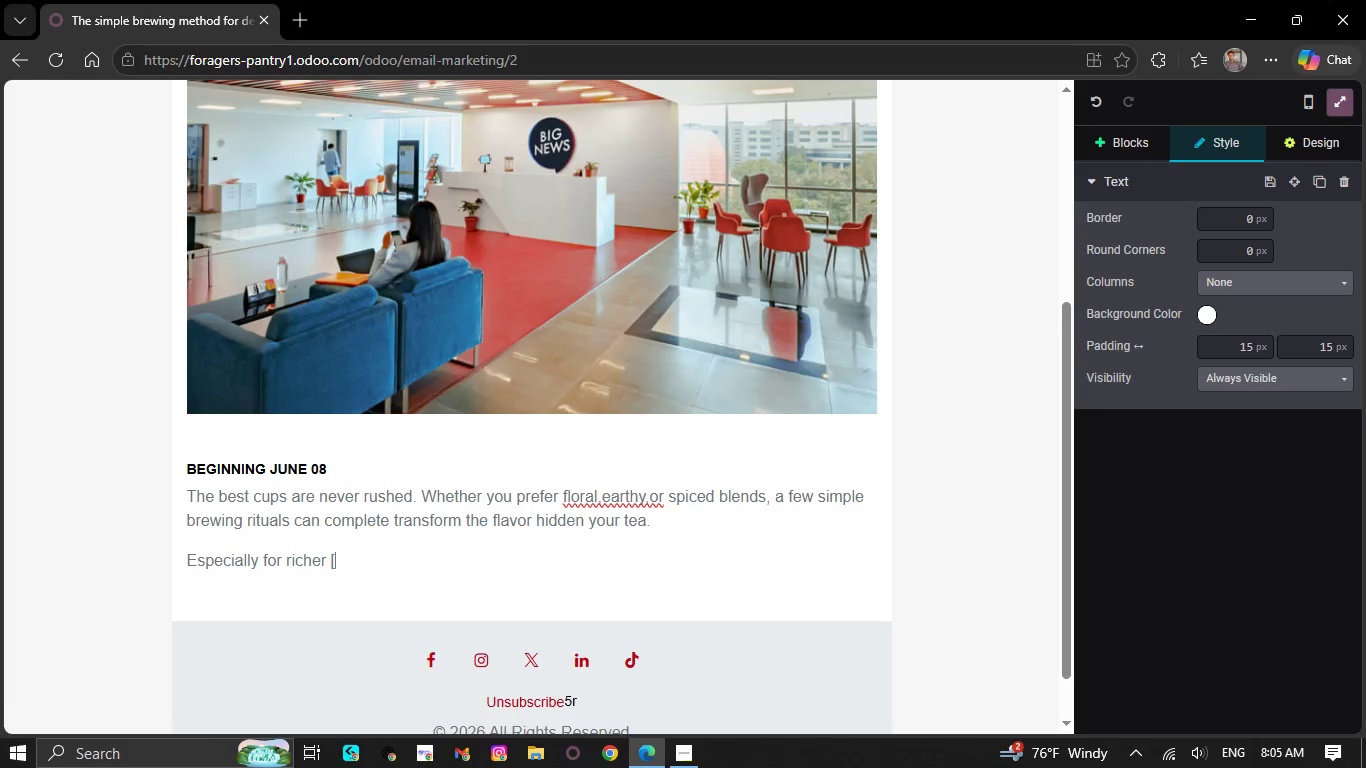 
key(Backspace)
 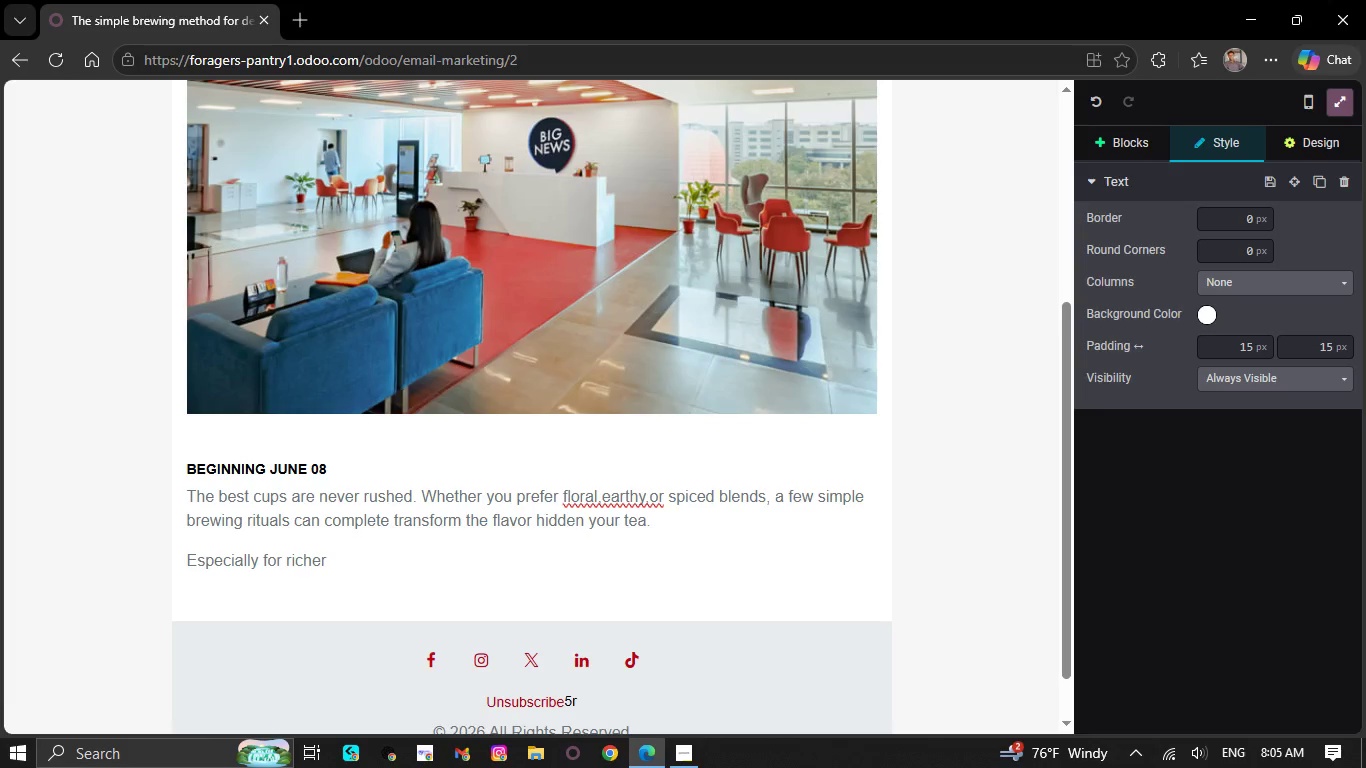 
wait(6.62)
 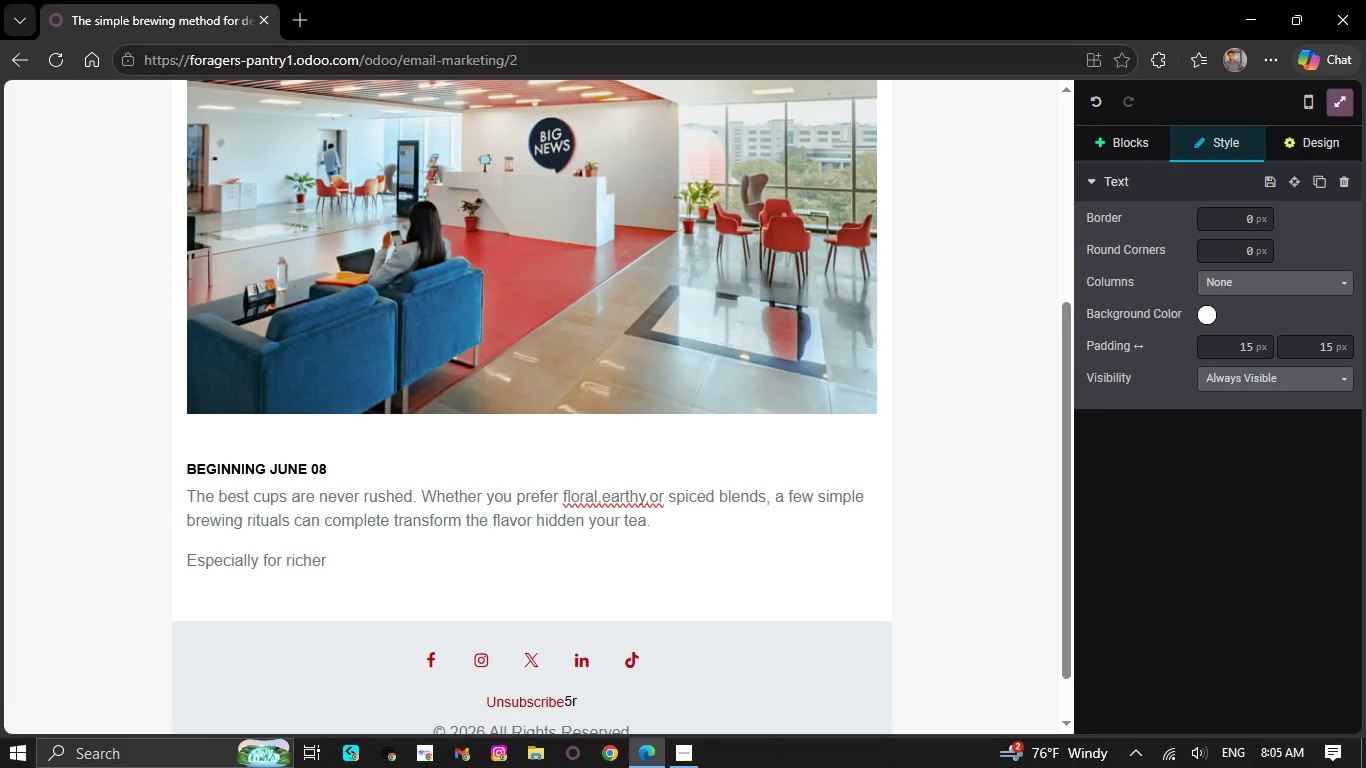 
key(Backquote)
 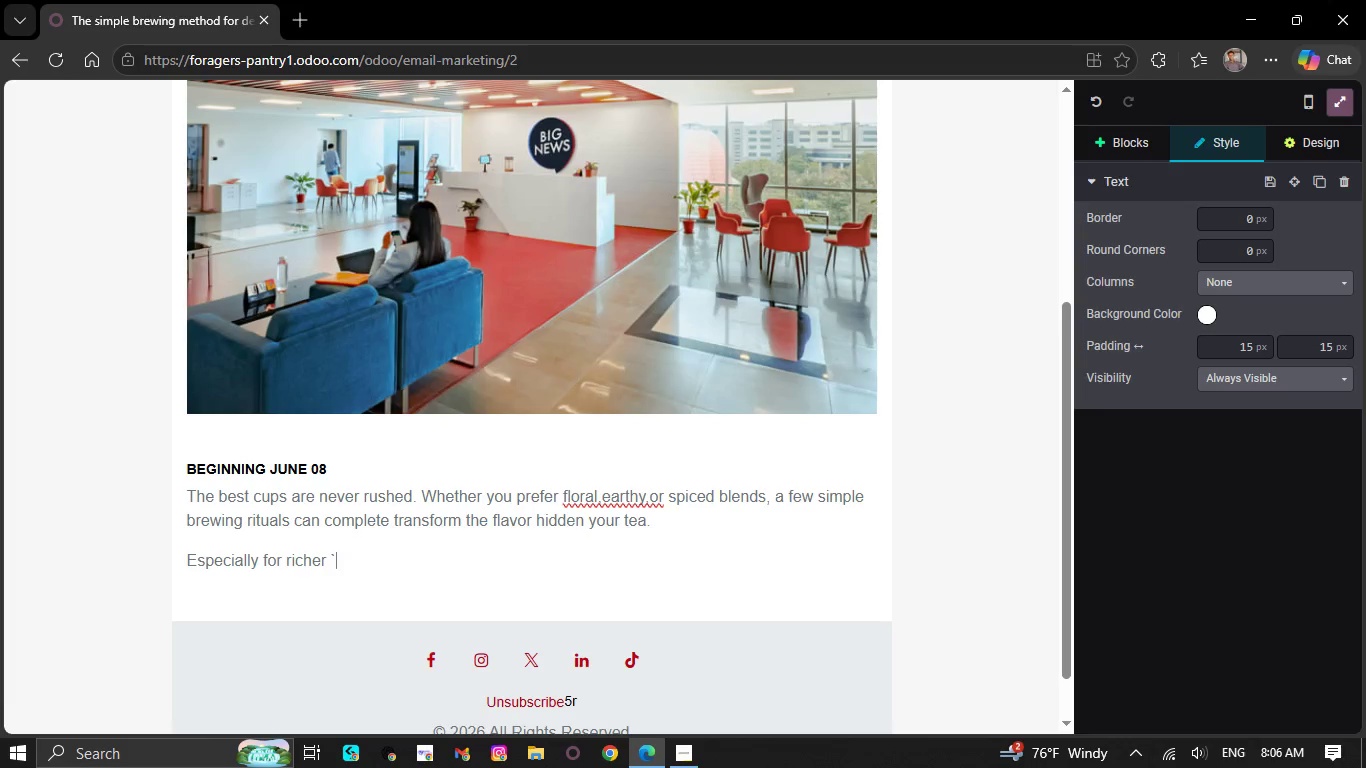 
wait(7.19)
 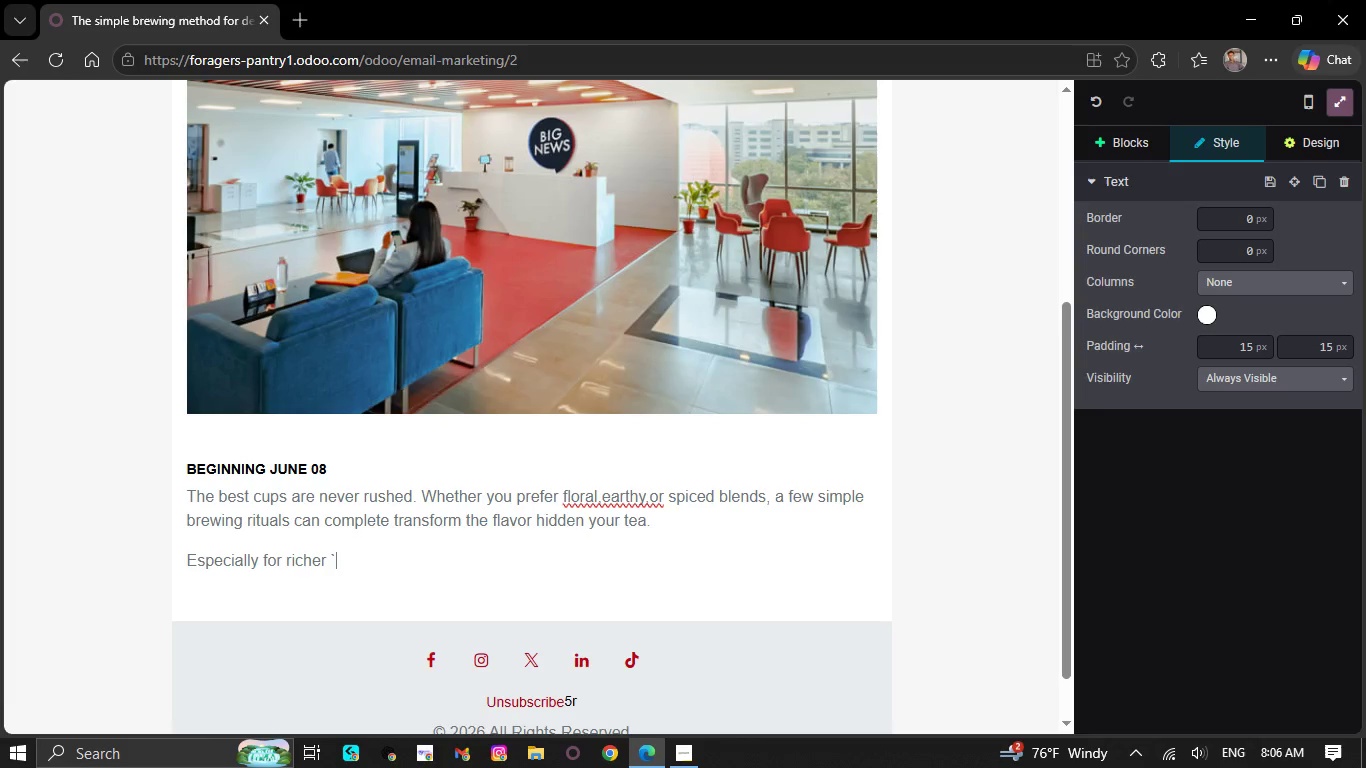 
key(Shift+BracketLeft)
 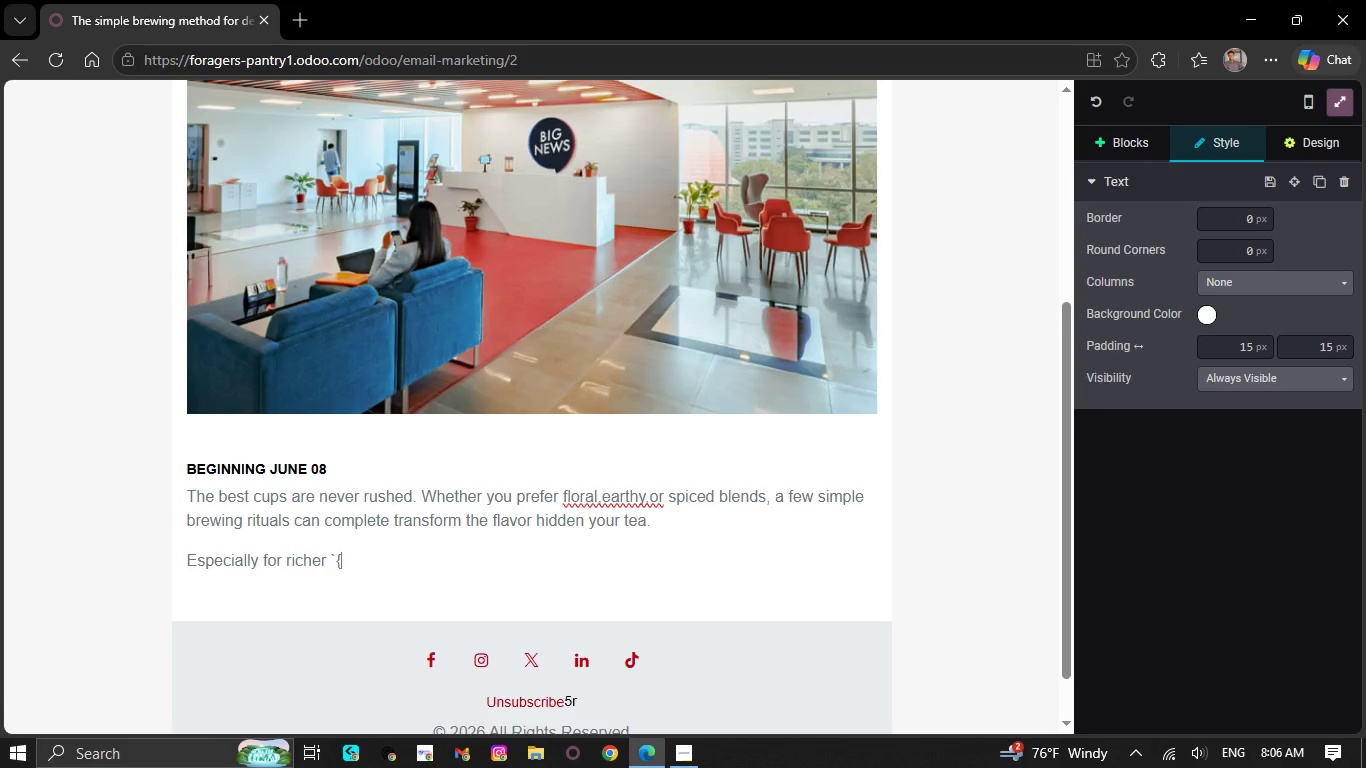 
key(Shift+ShiftRight)
 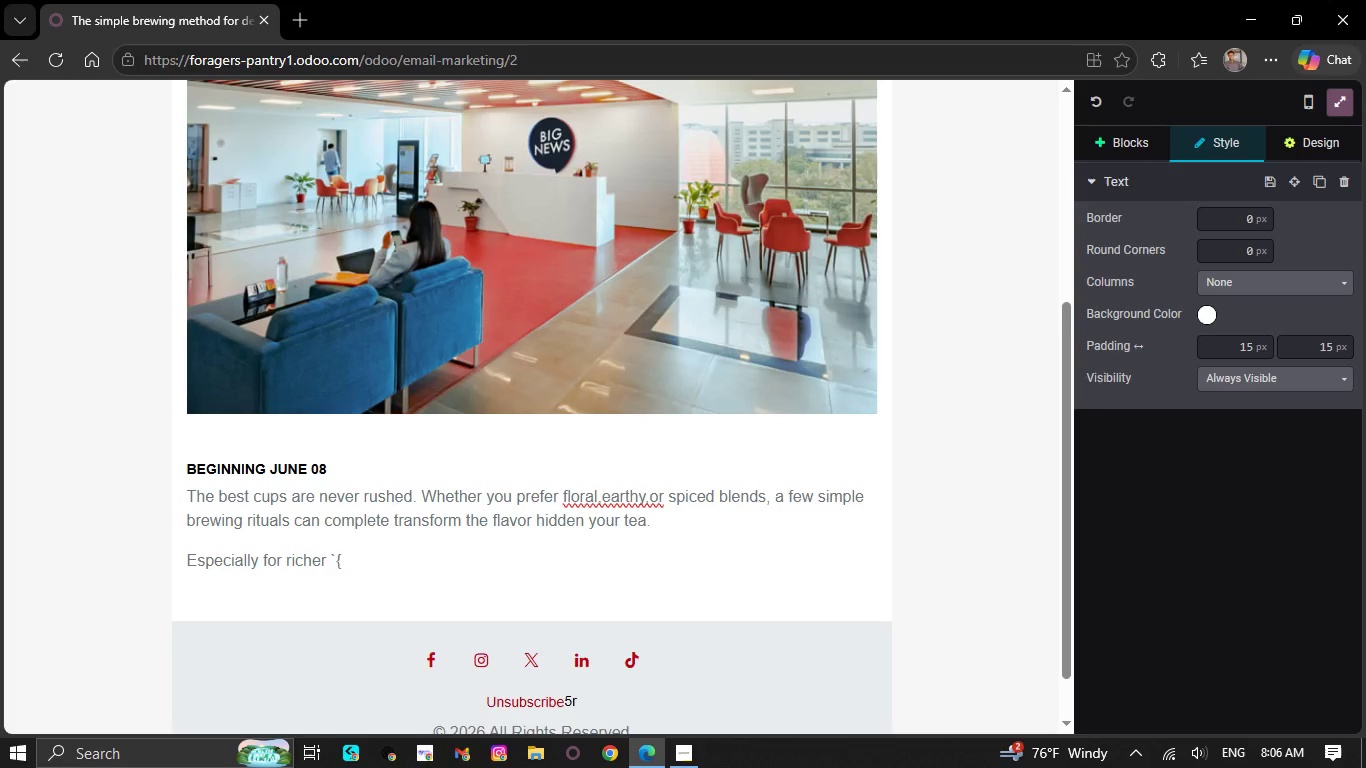 
key(Shift+BracketLeft)
 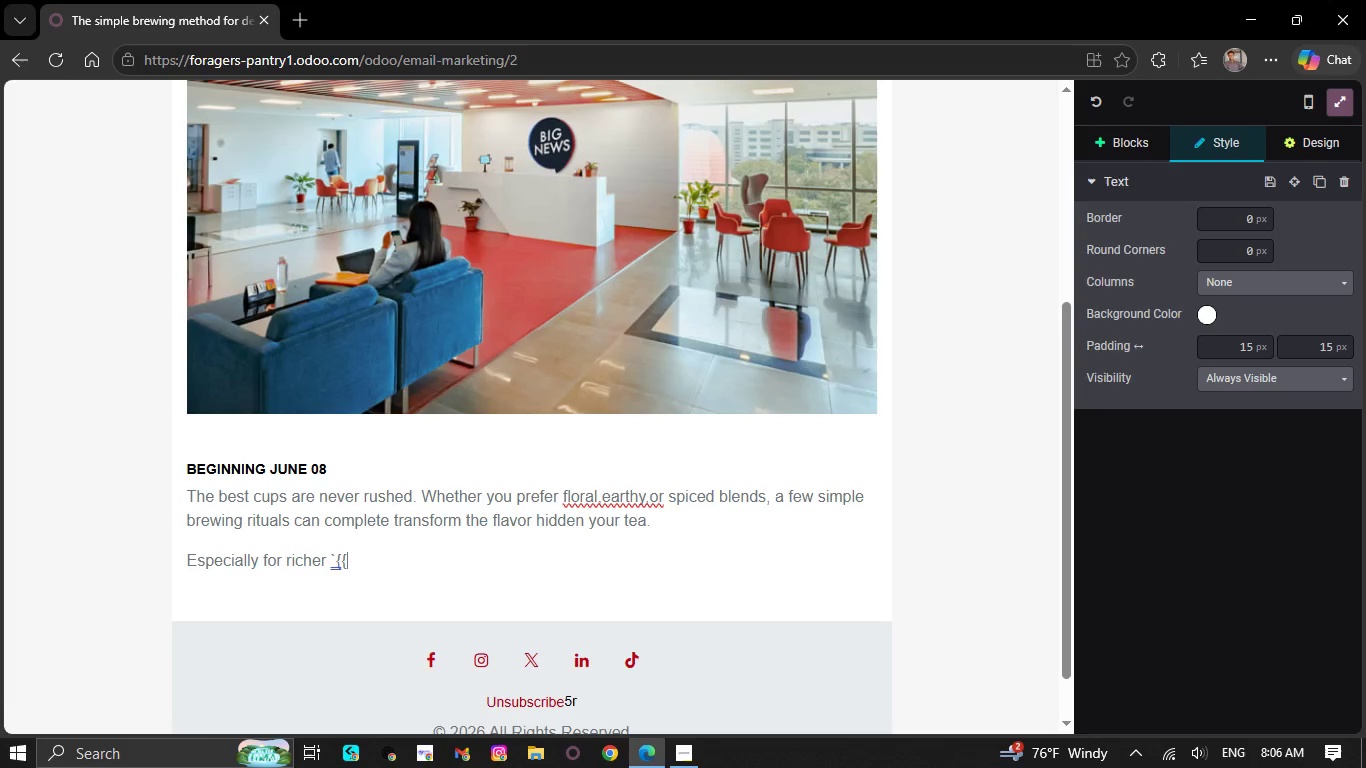 
key(P)
 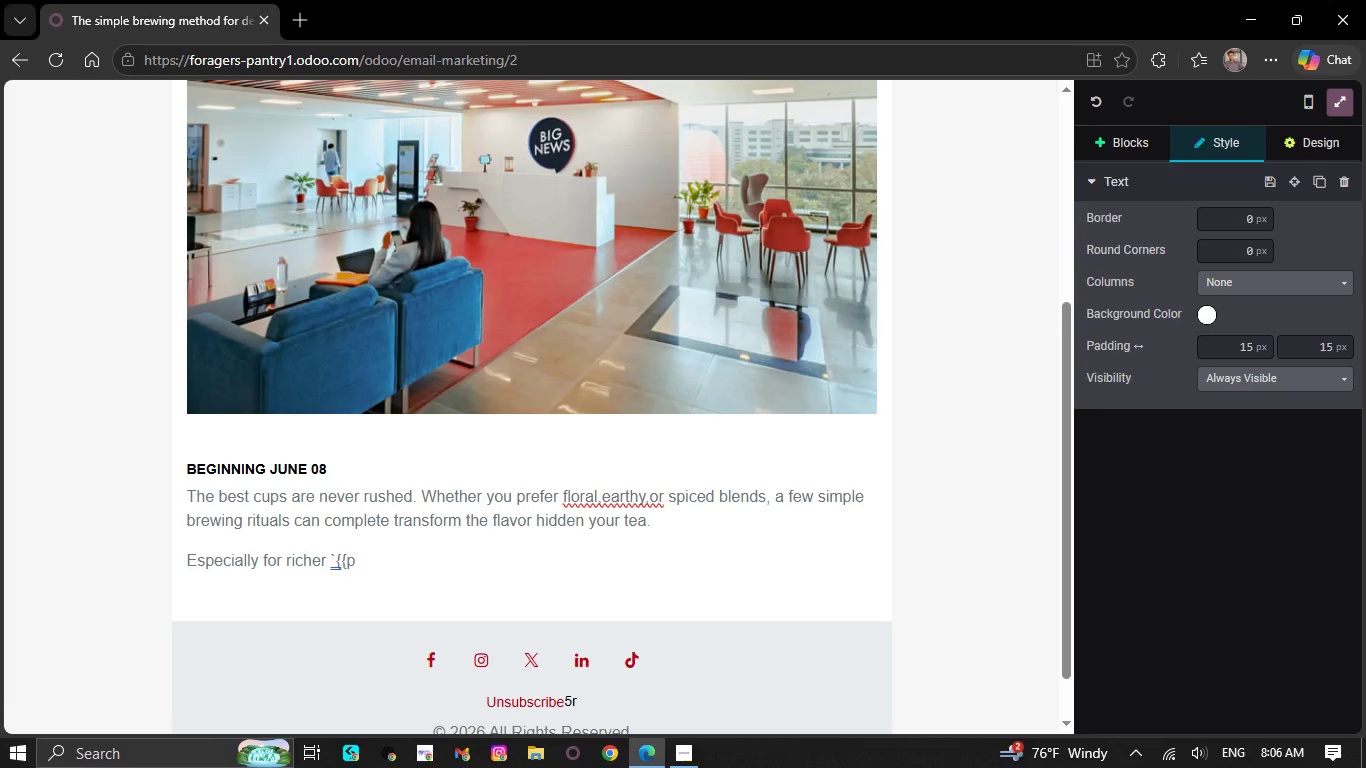 
key(Backspace)
 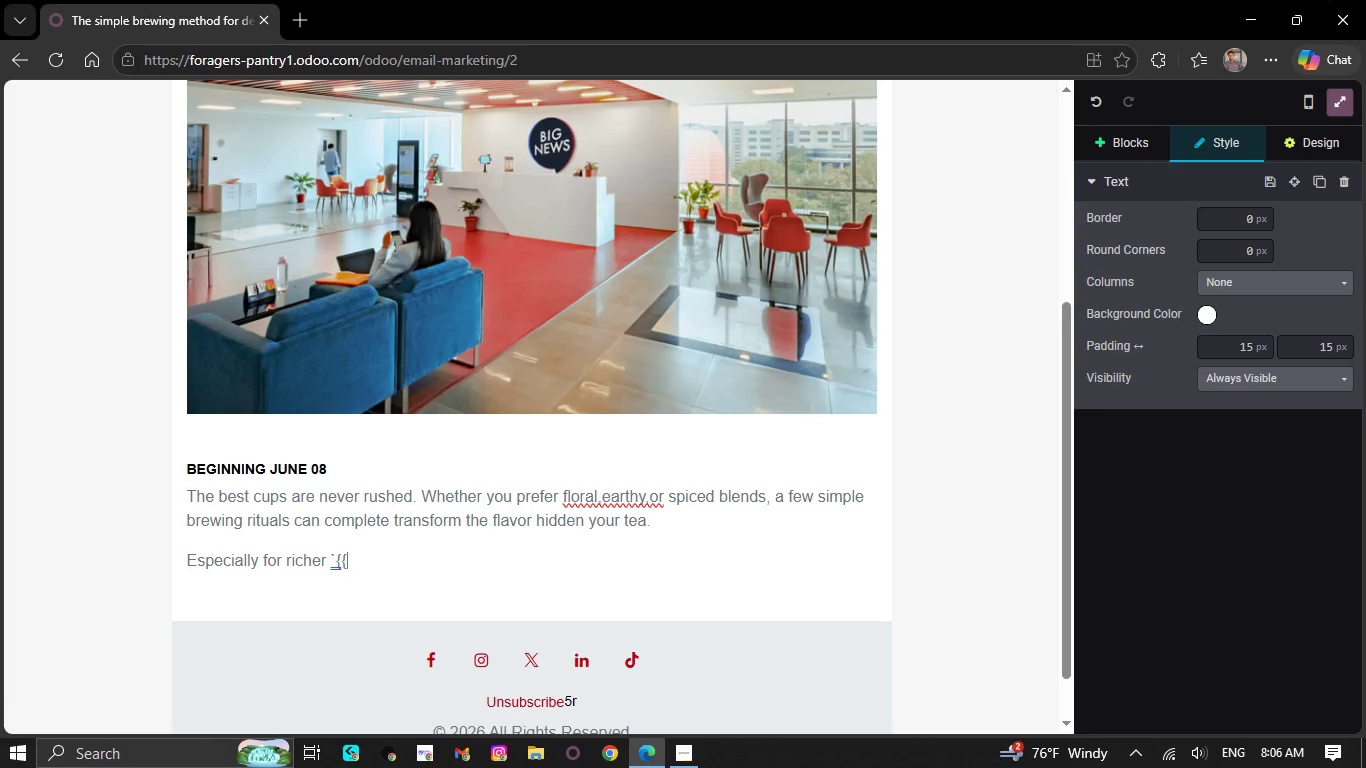 
key(F)
 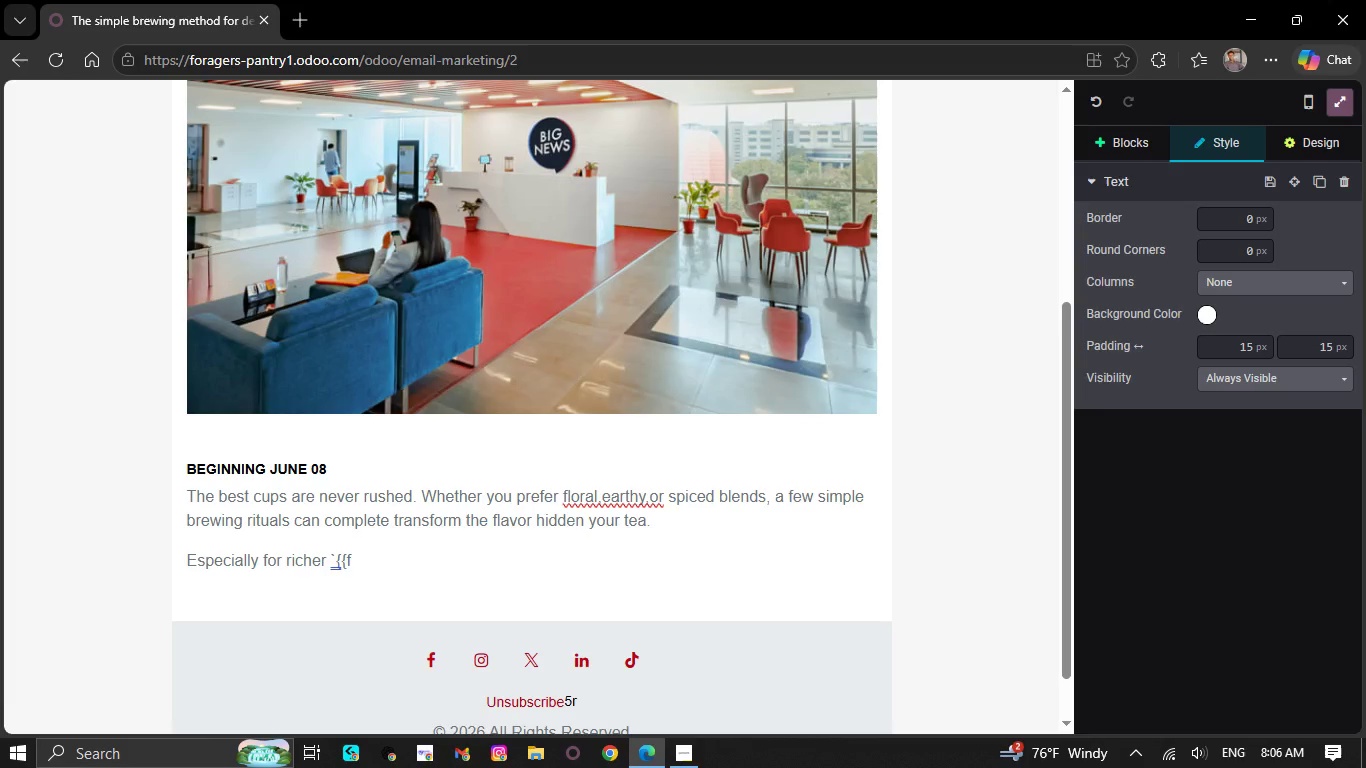 
key(CapsLock)
 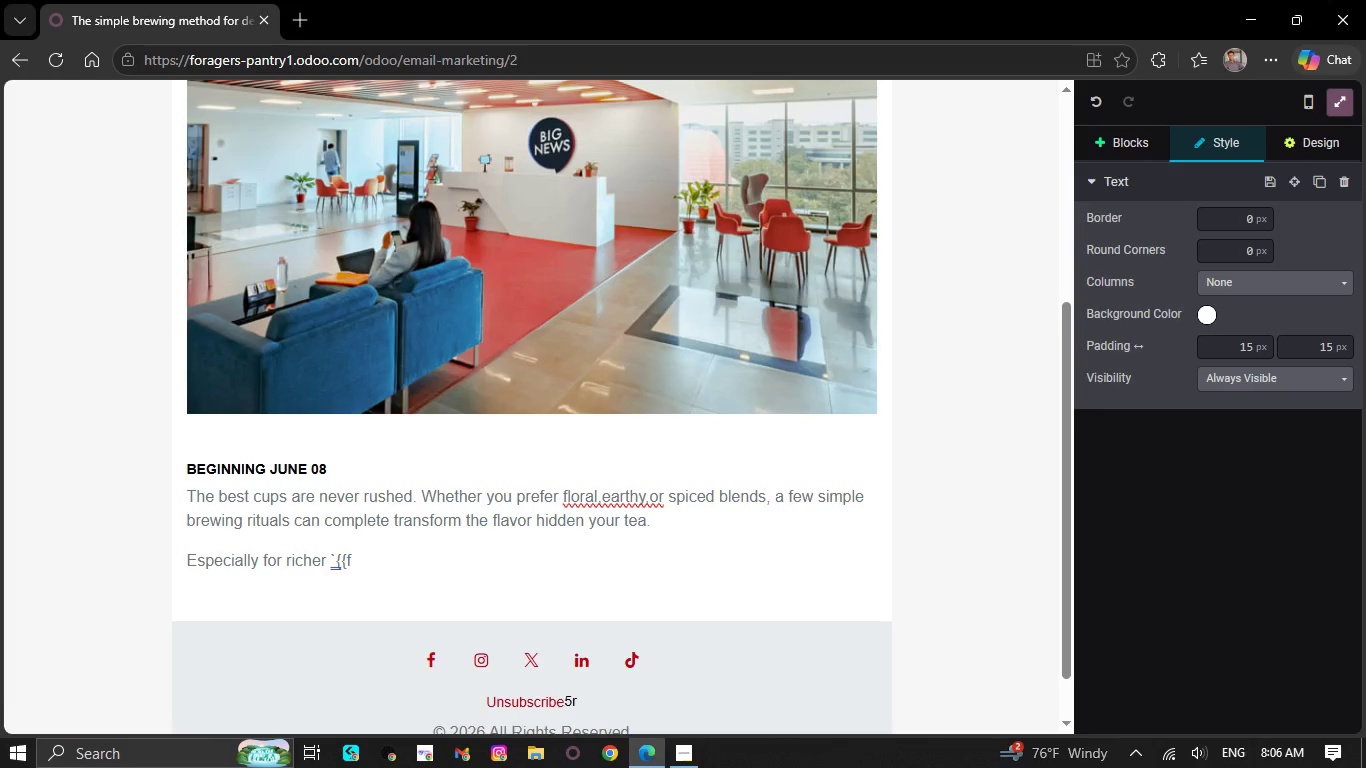 
key(Backspace)
 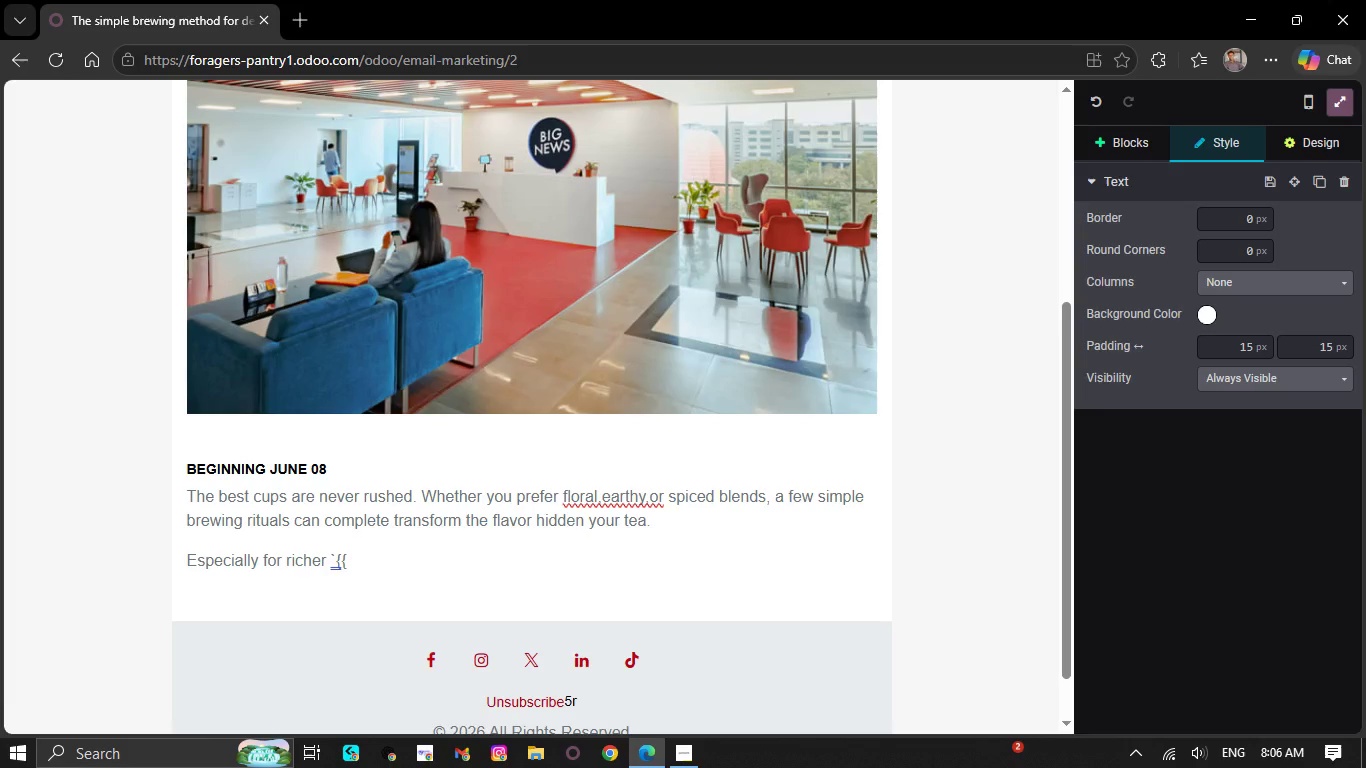 
key(F)
 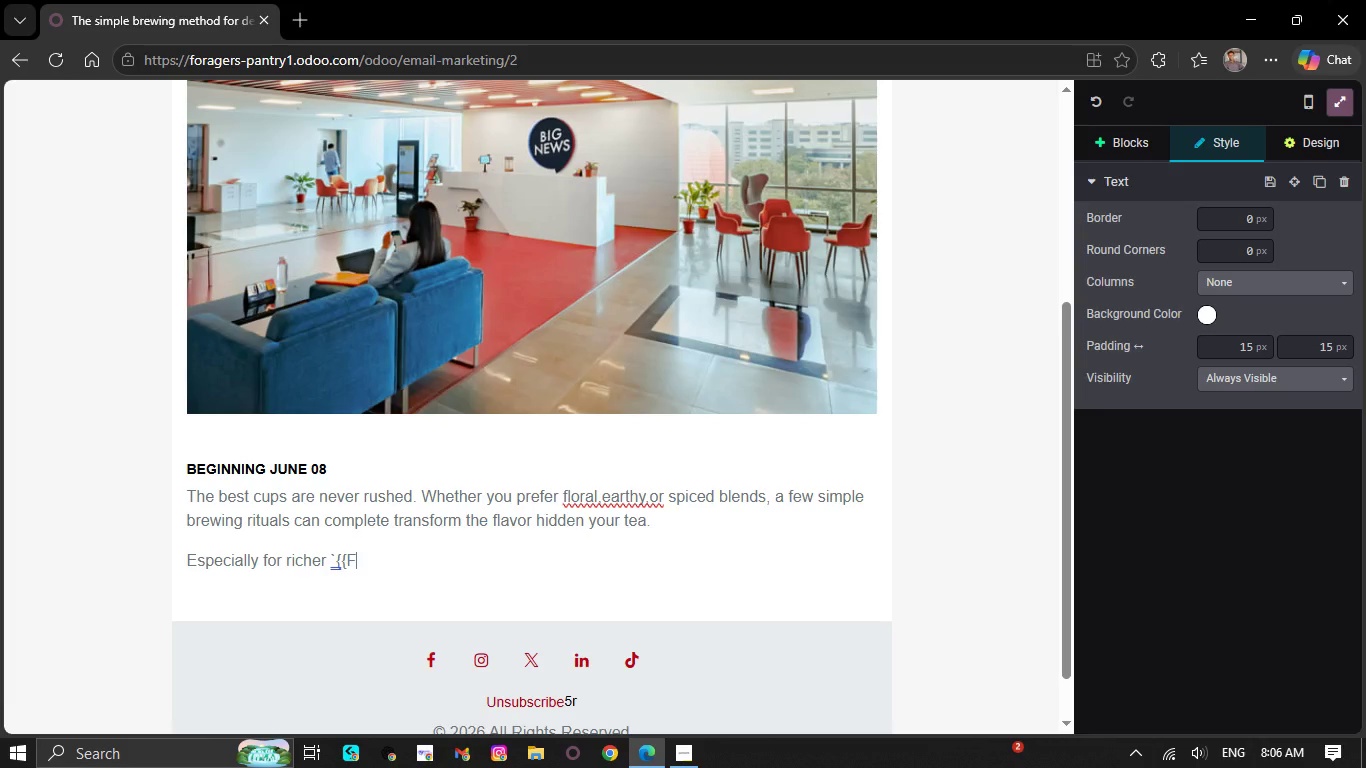 
key(CapsLock)
 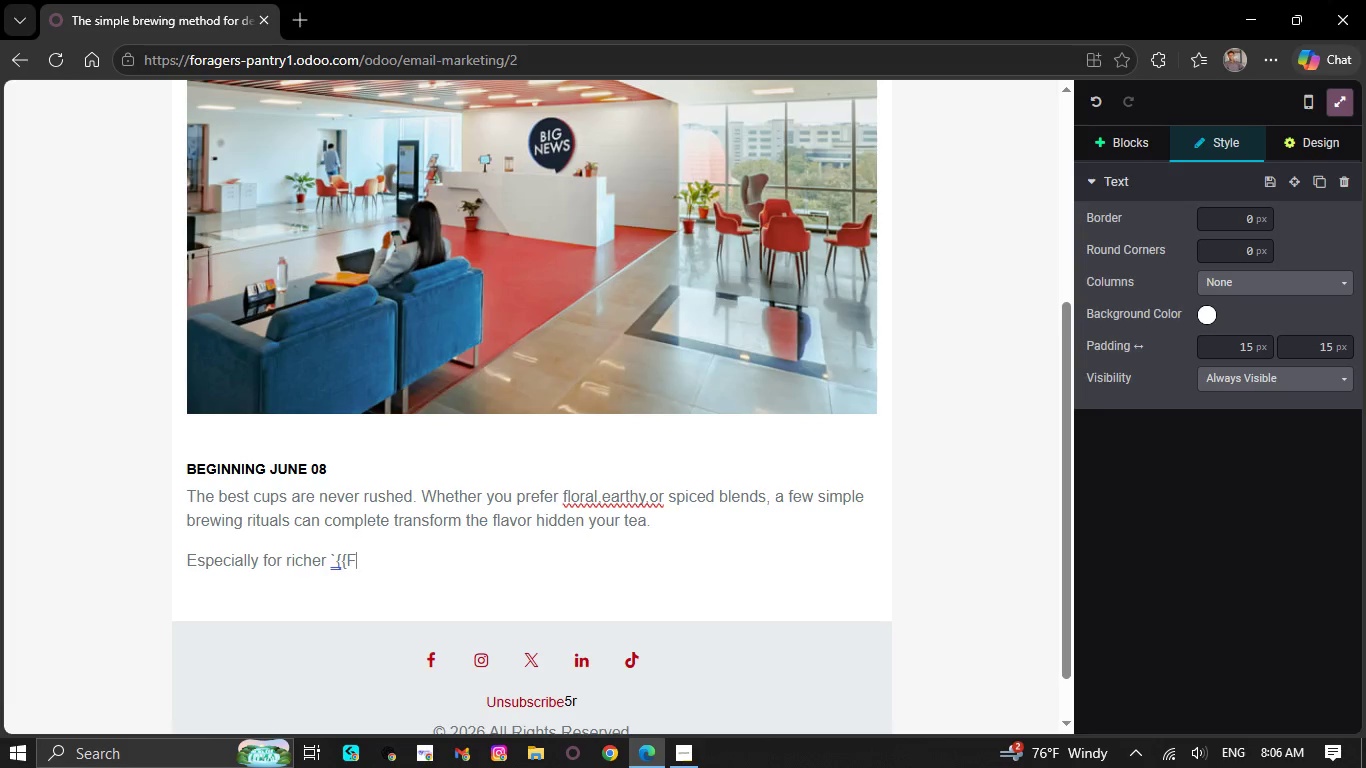 
type(avorit)
 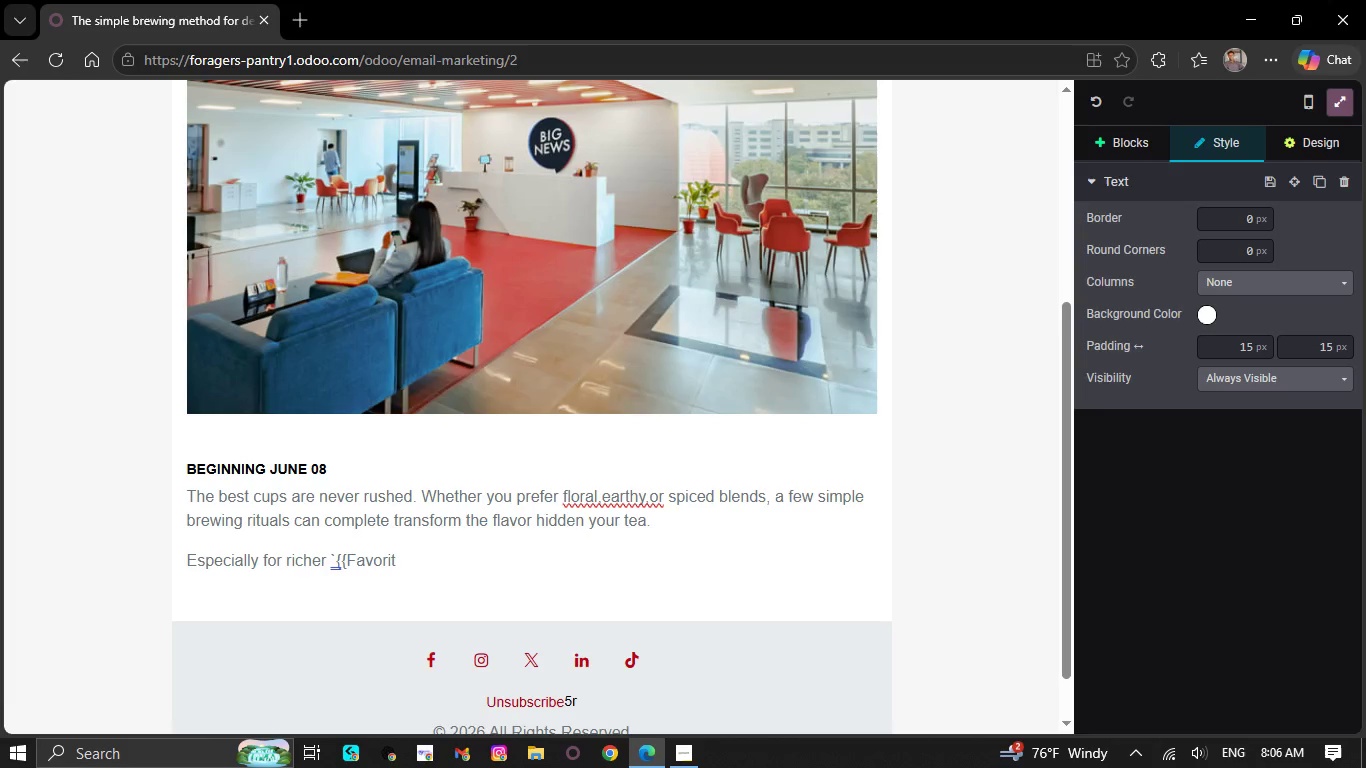 
key(E)
 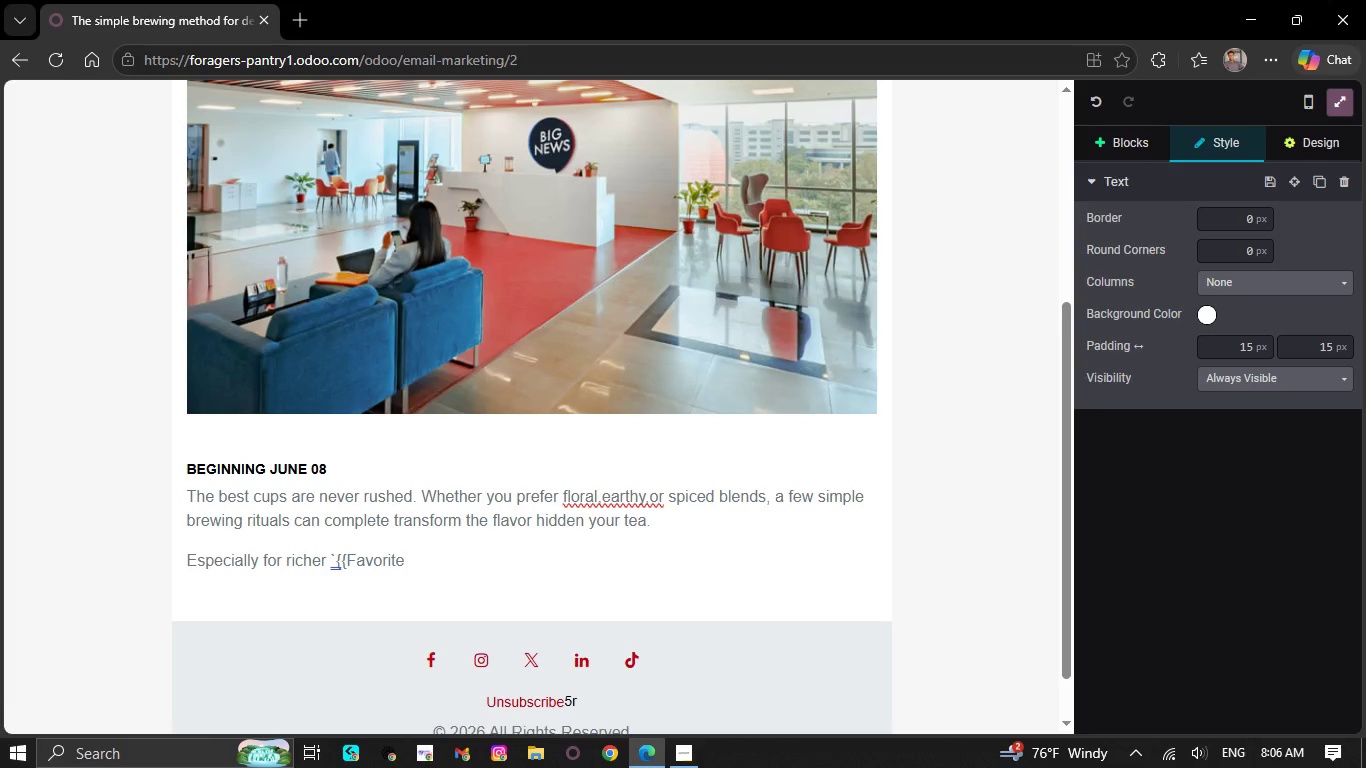 
type( flavor prg)
key(Backspace)
 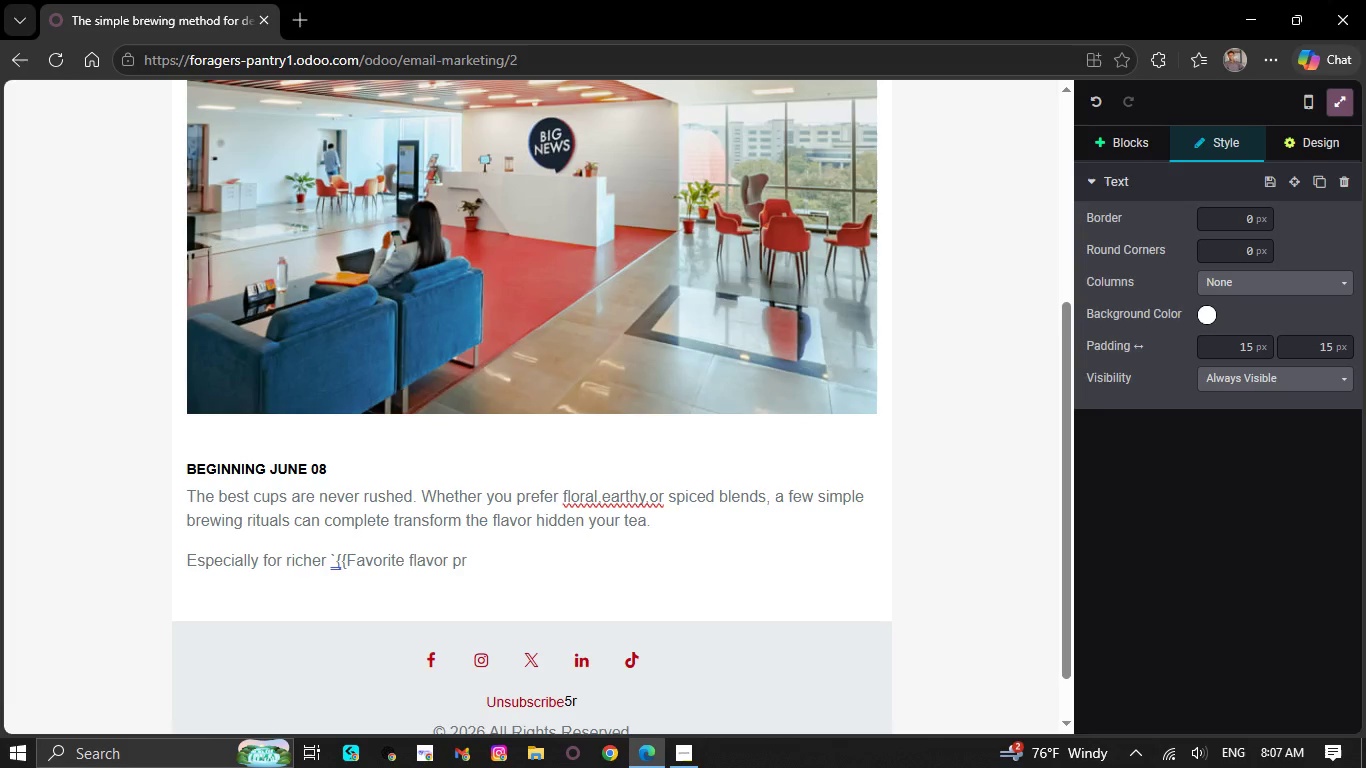 
wait(5.19)
 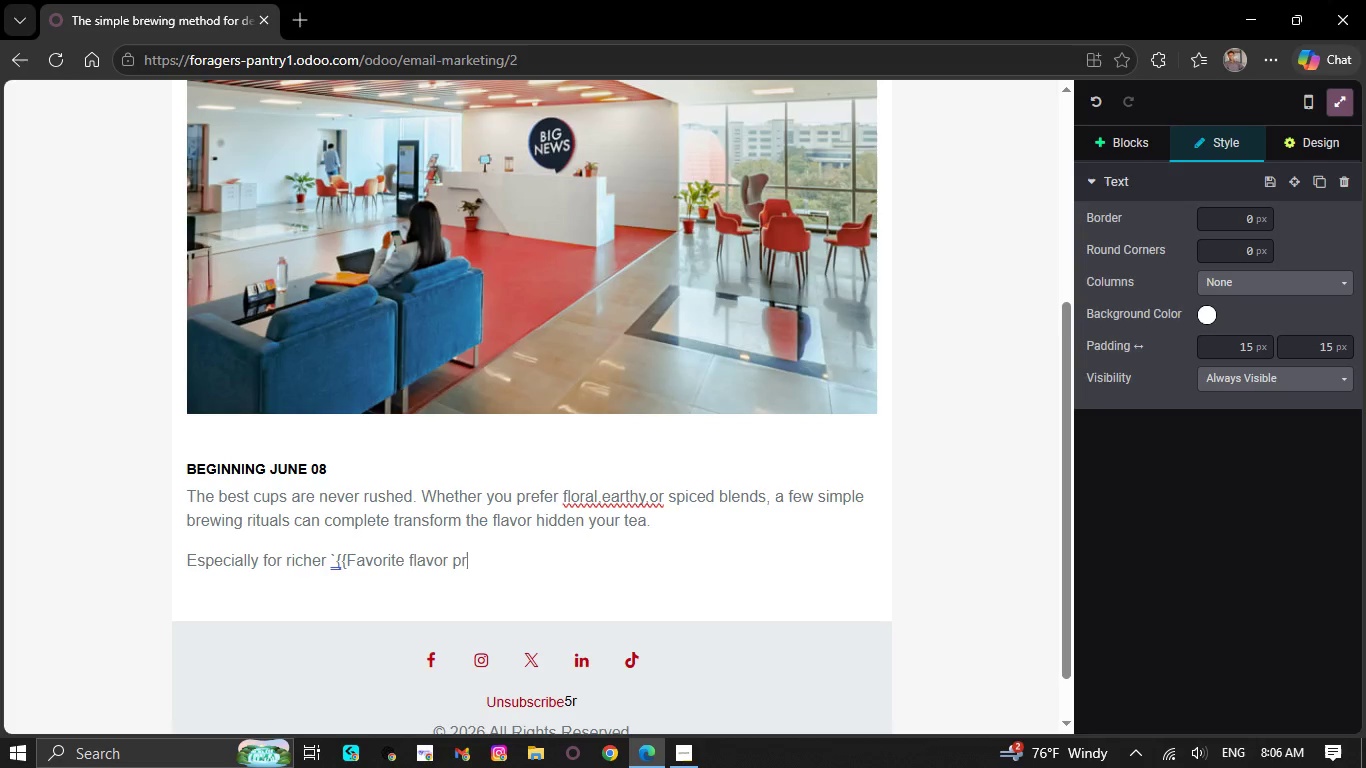 
type(fil)
 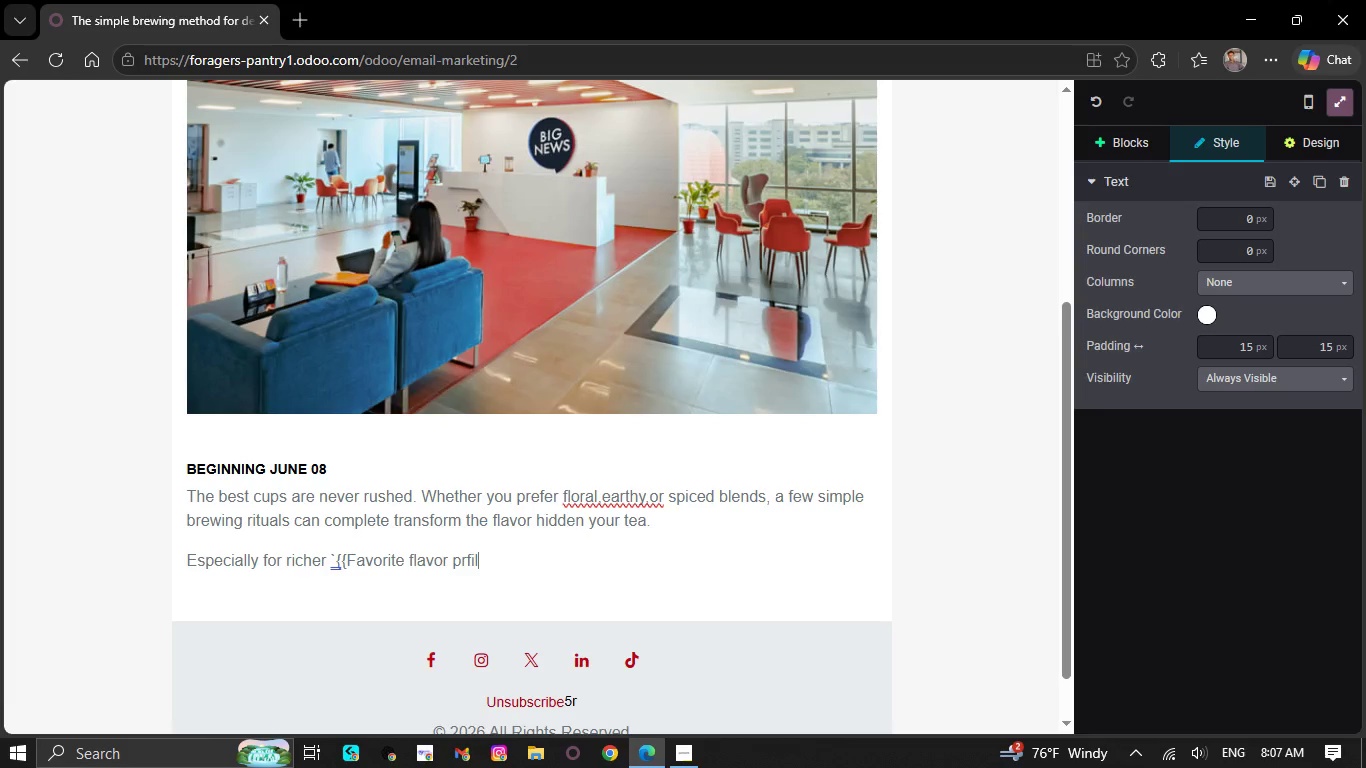 
key(E)
 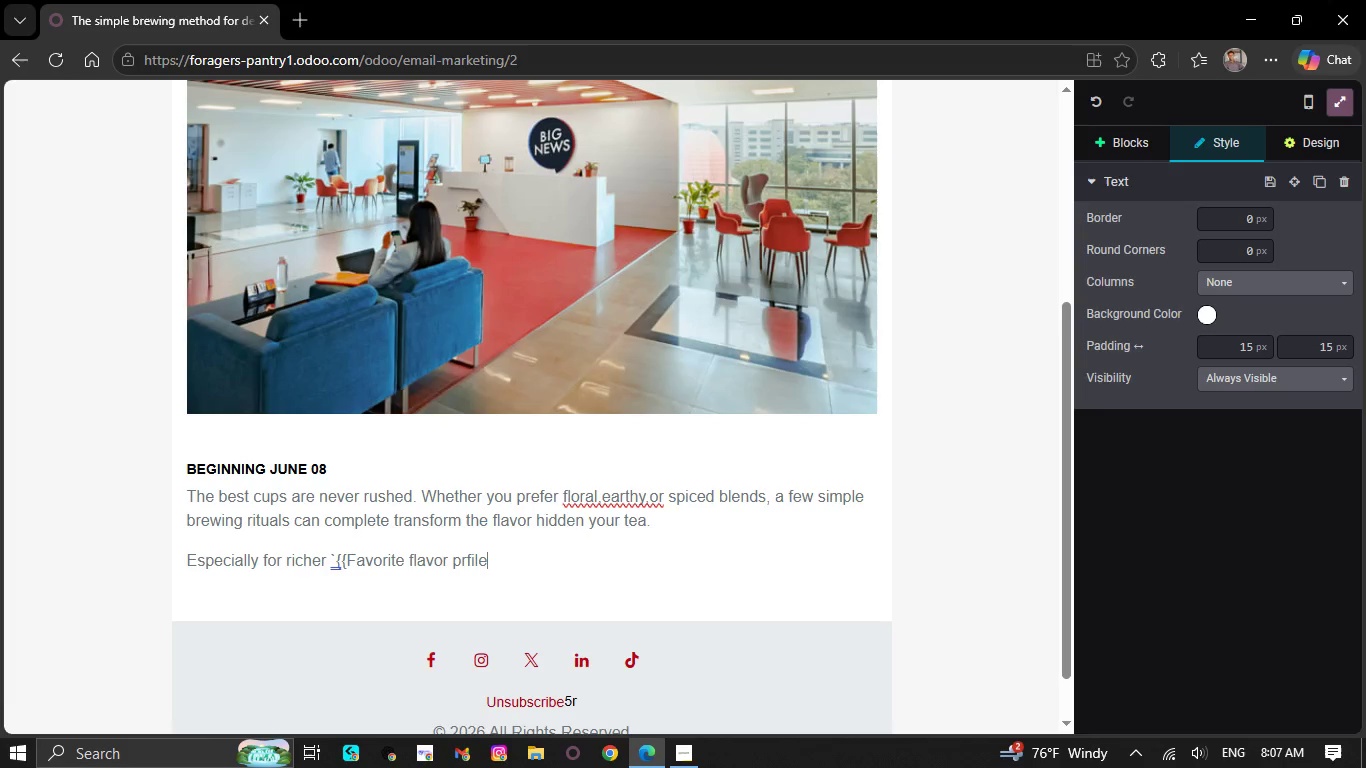 
wait(7.26)
 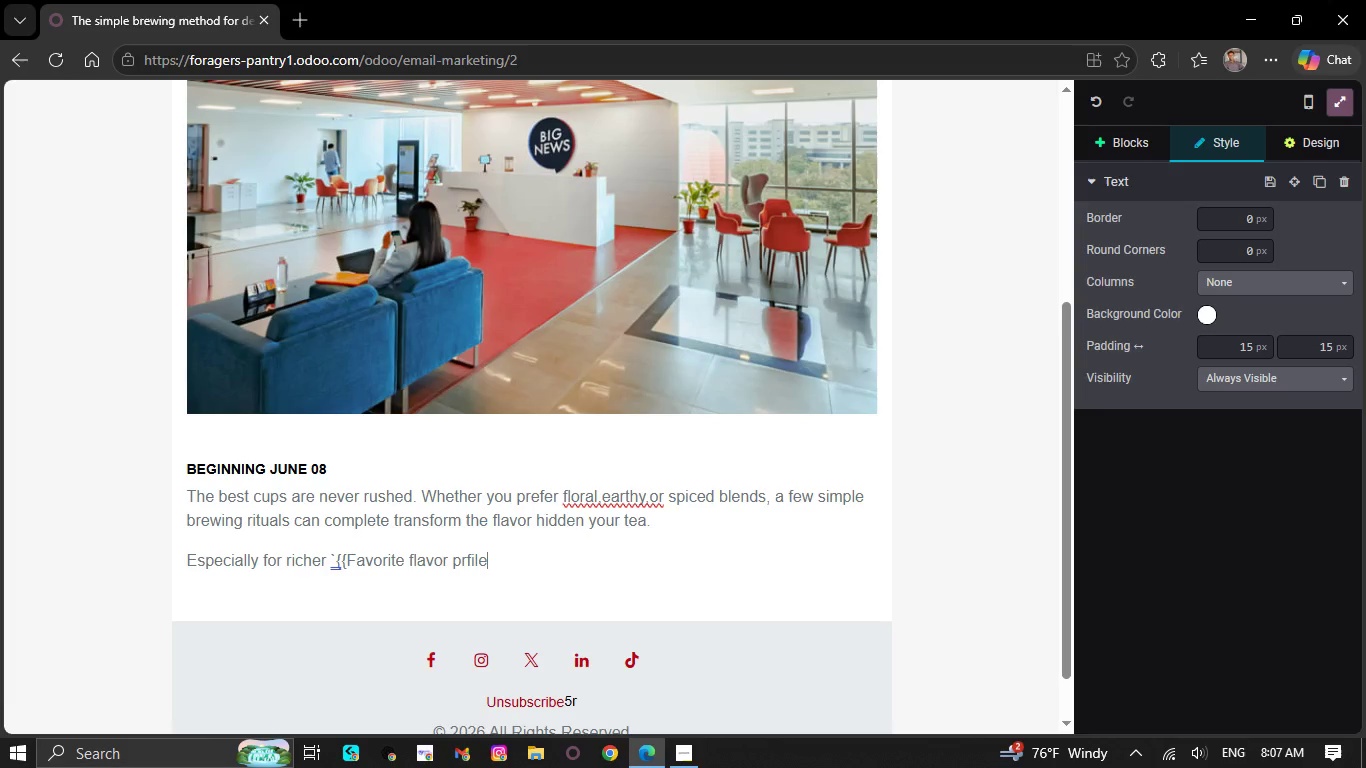 
type(}}`profile )
 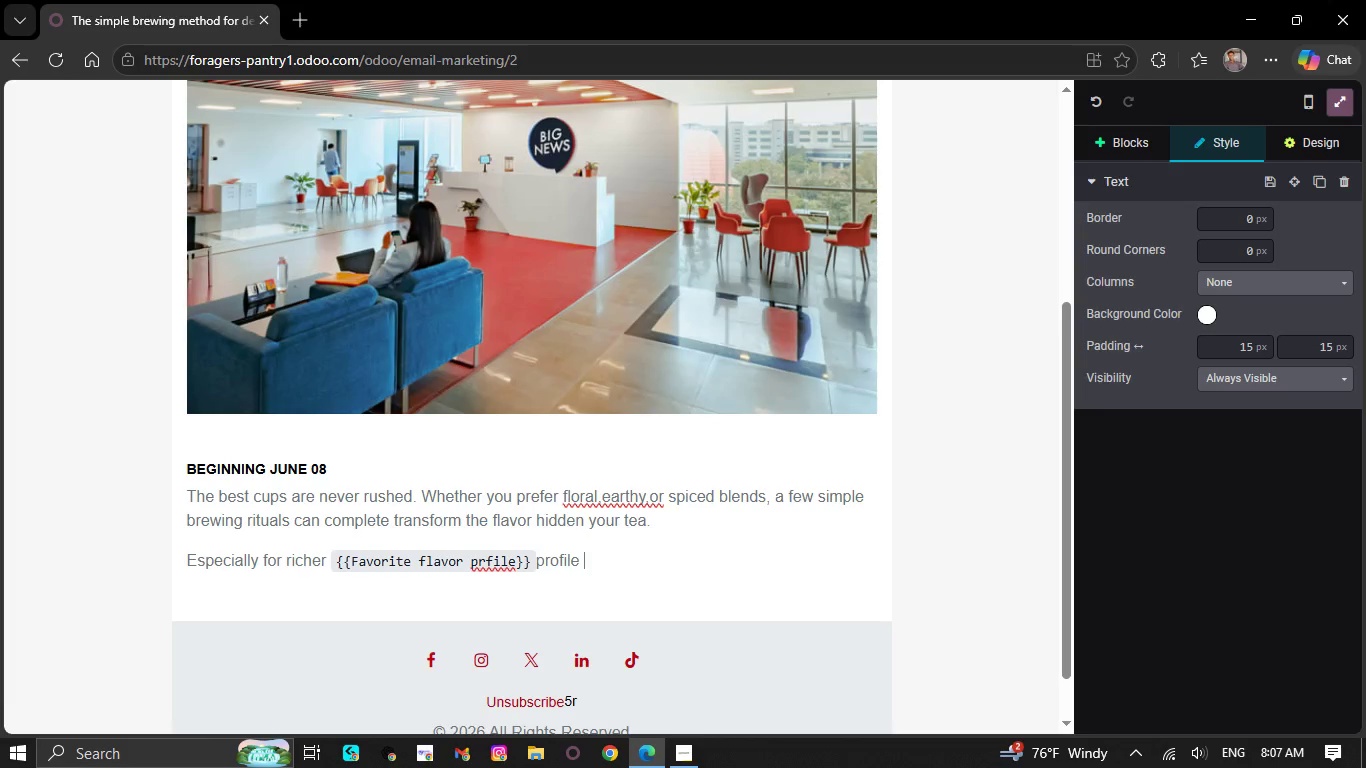 
key(Backspace)
 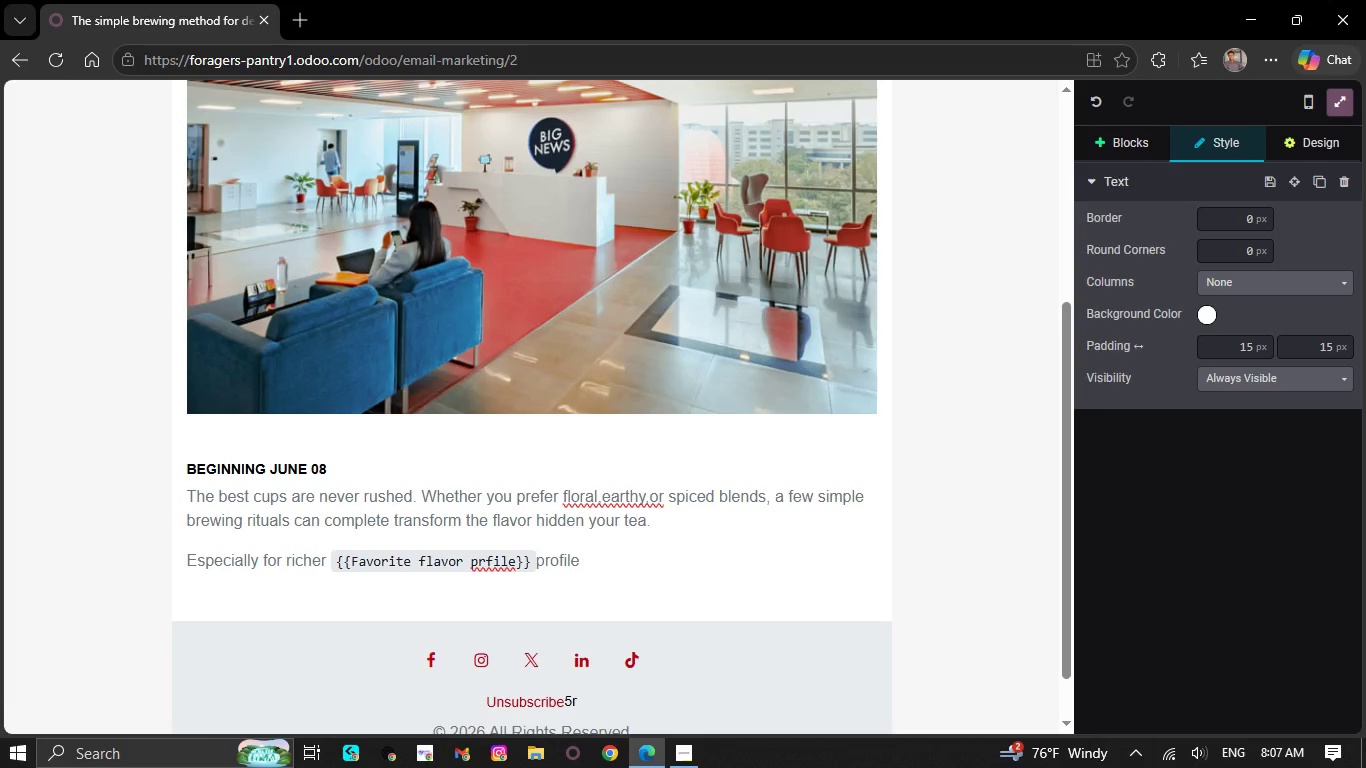 
key(Quote)
 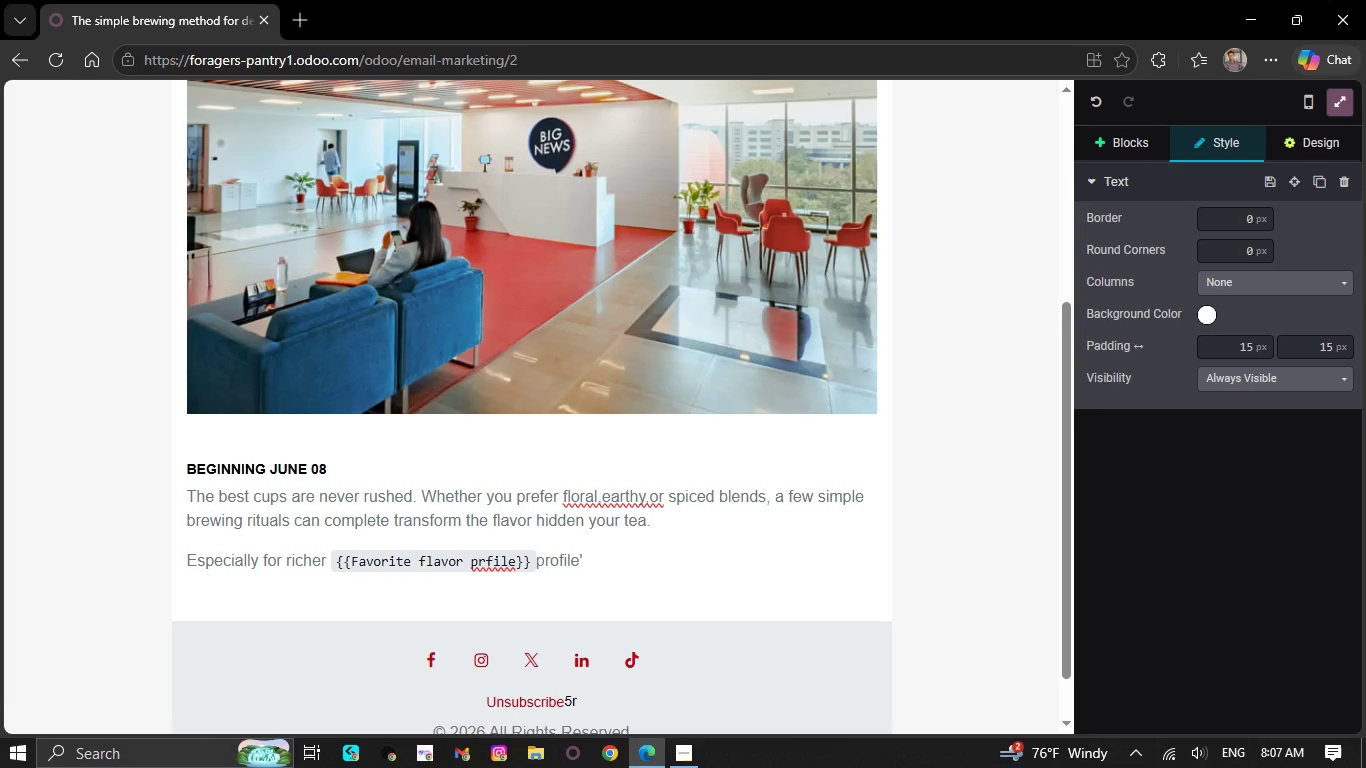 
wait(8.7)
 